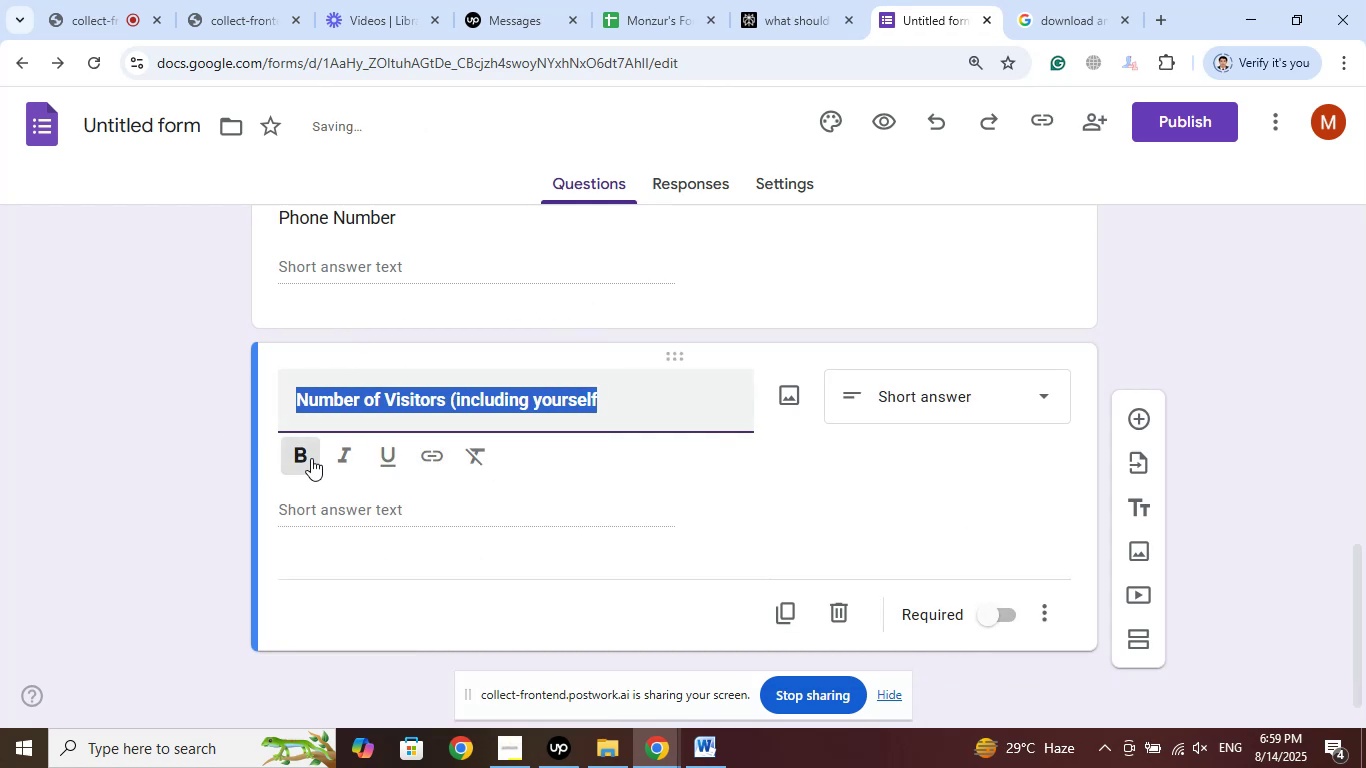 
left_click([307, 457])
 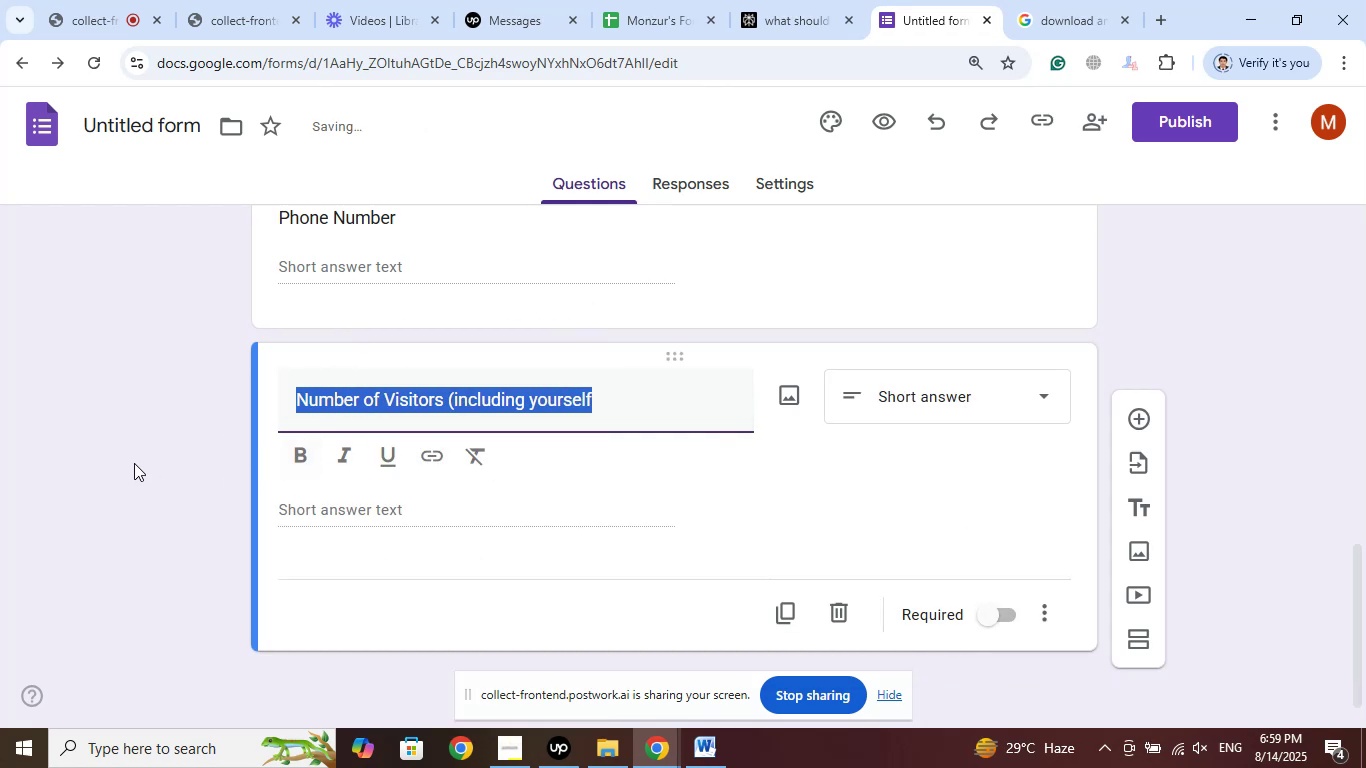 
scroll: coordinate [146, 446], scroll_direction: down, amount: 1.0
 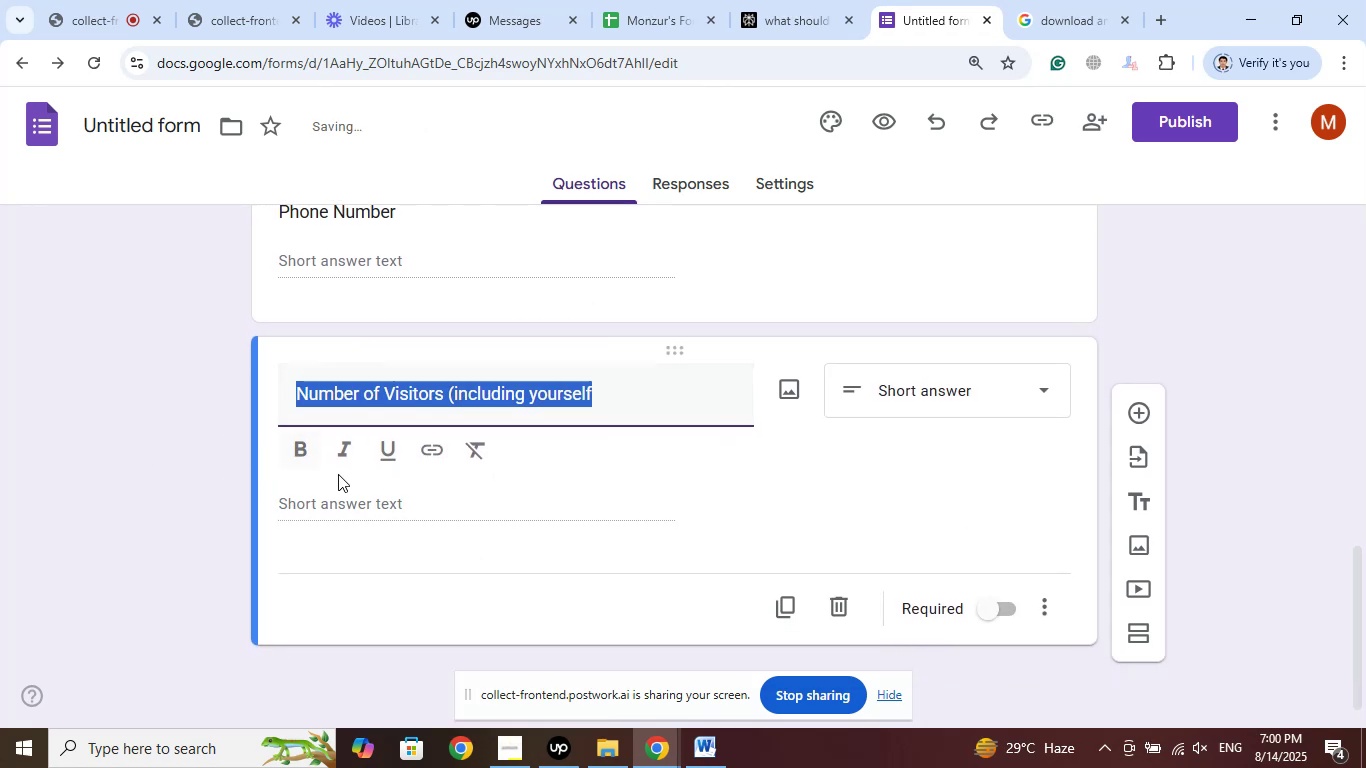 
left_click([352, 504])
 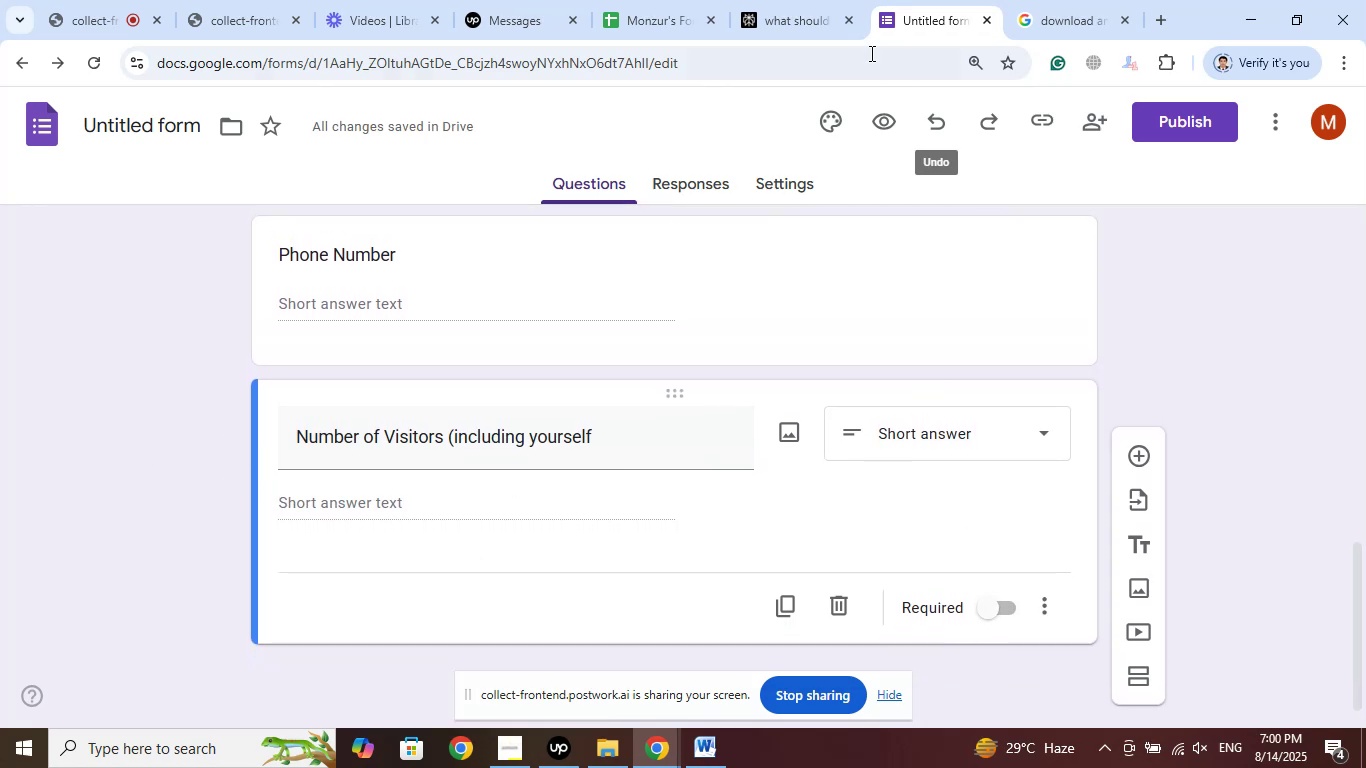 
left_click([795, 0])
 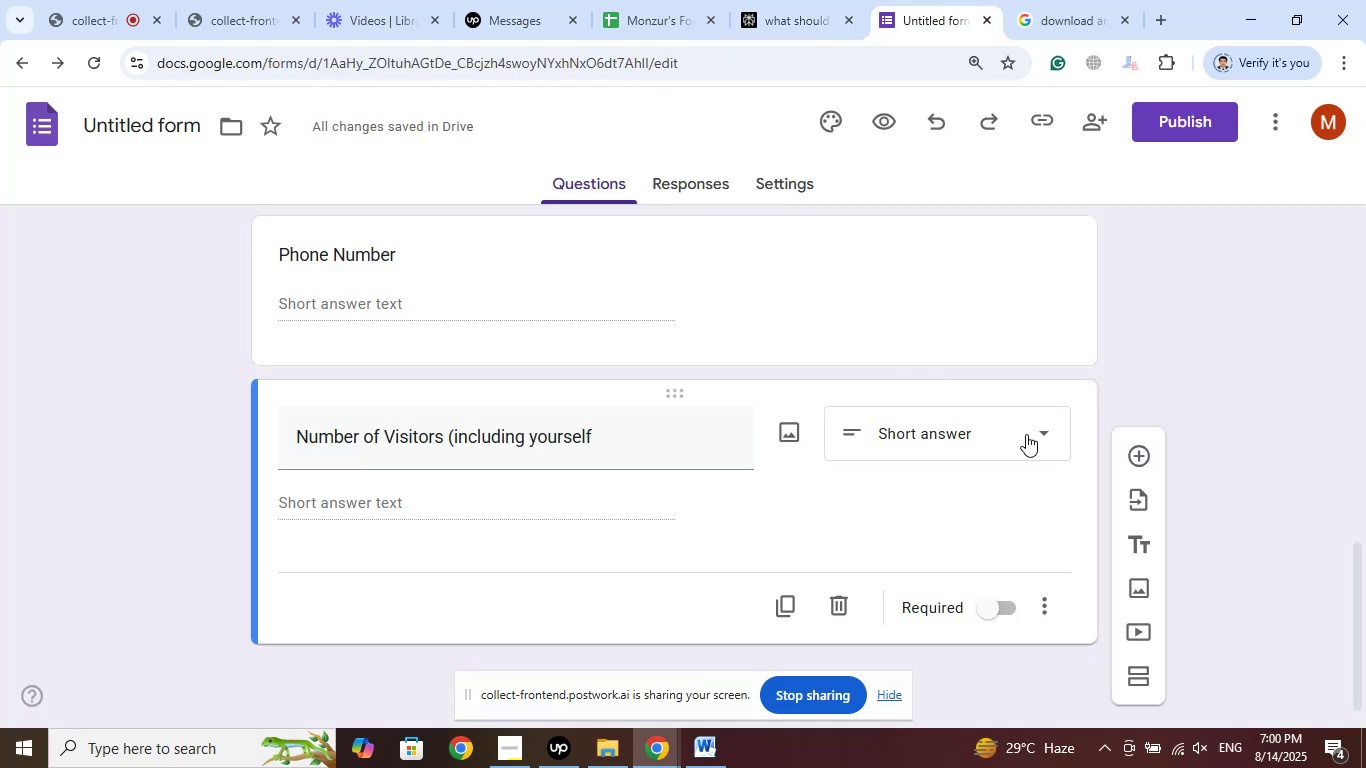 
left_click([994, 433])
 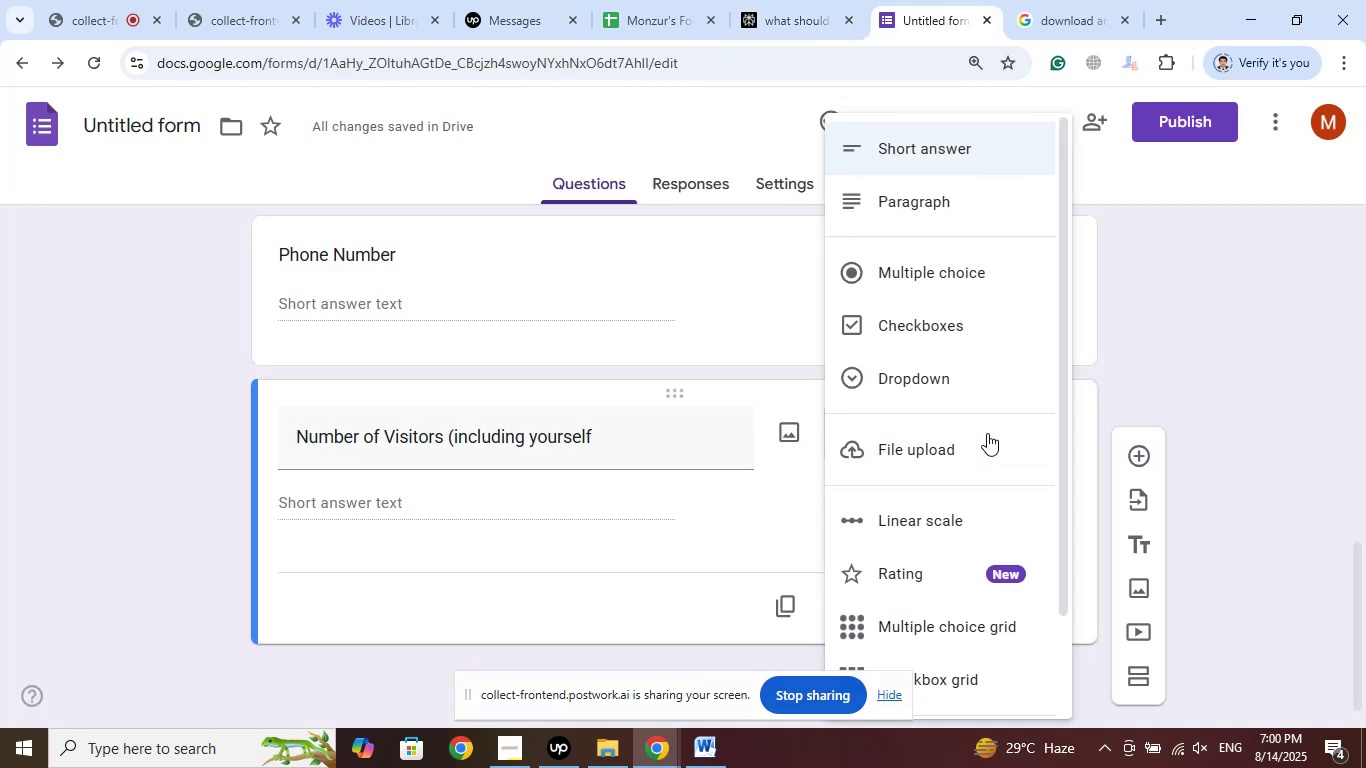 
left_click([939, 524])
 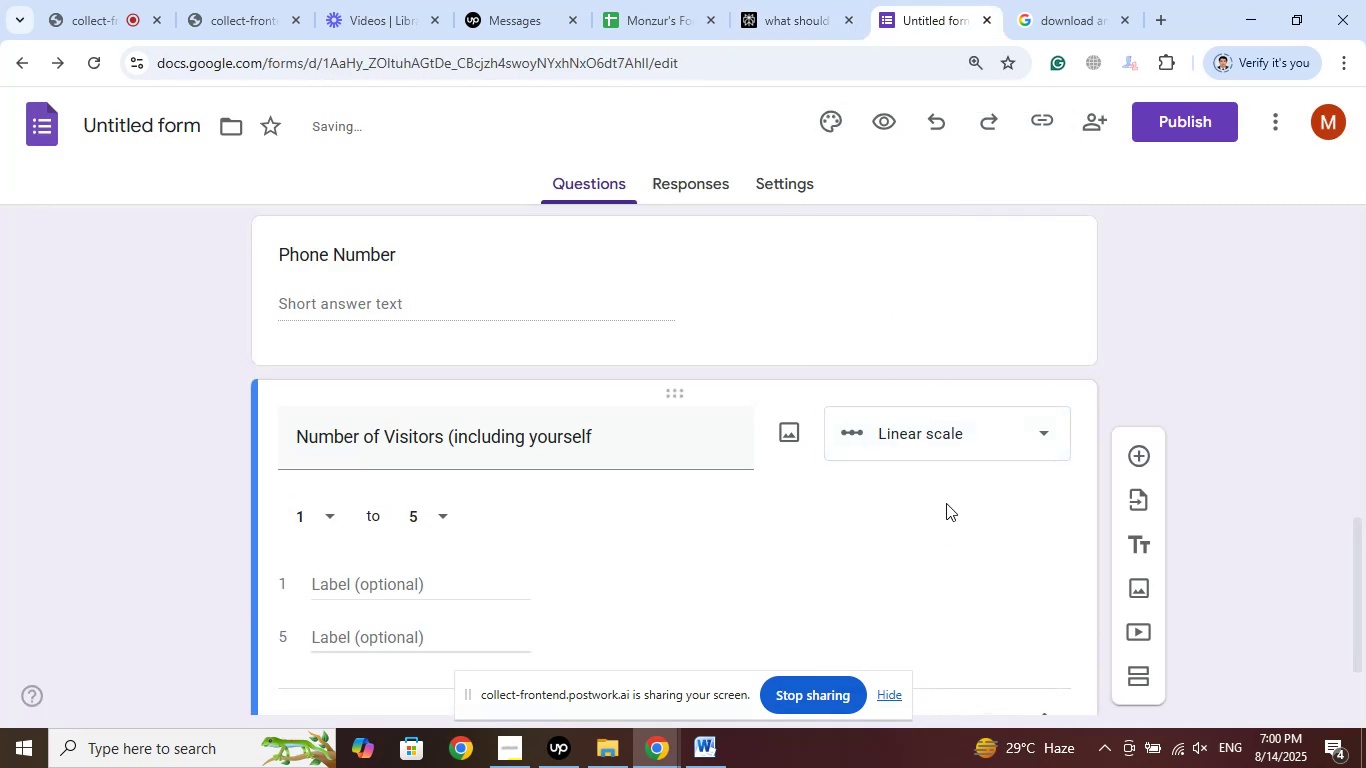 
scroll: coordinate [159, 461], scroll_direction: down, amount: 3.0
 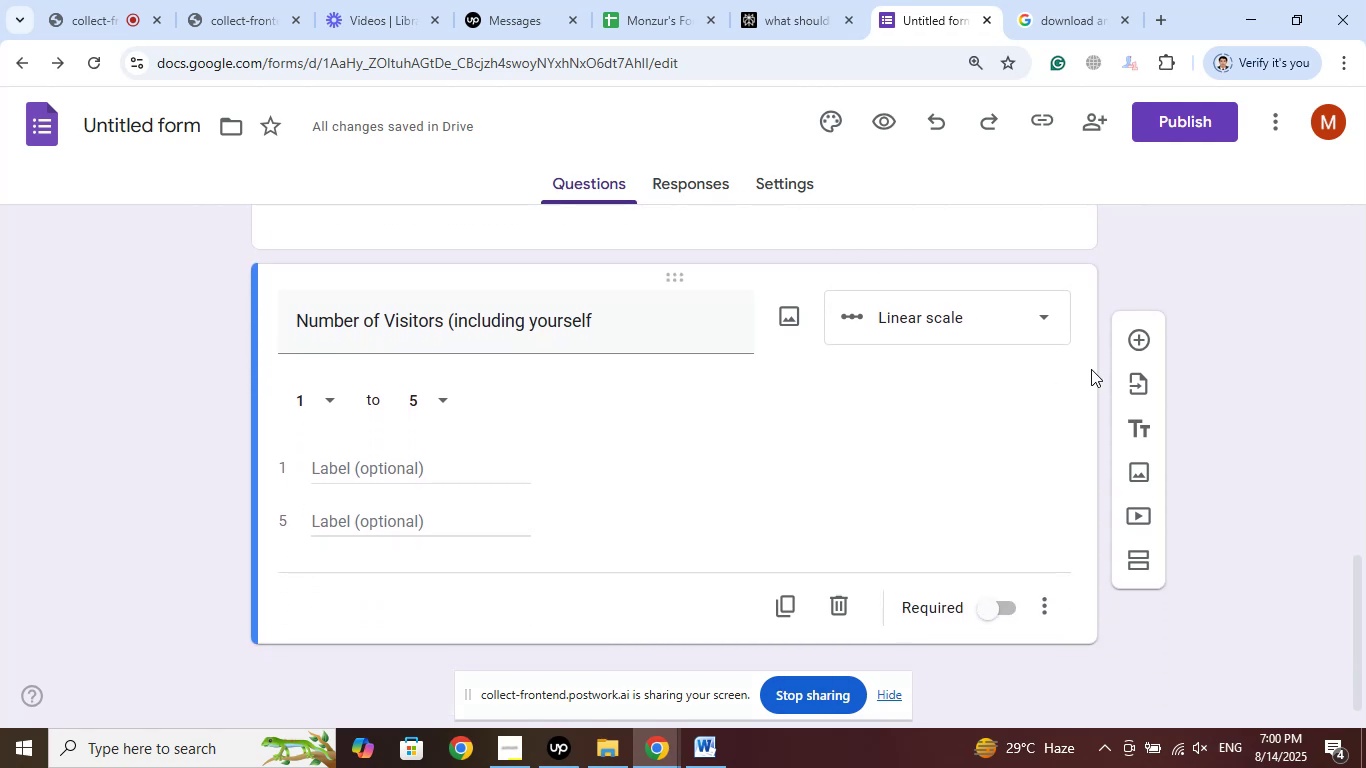 
left_click([1144, 350])
 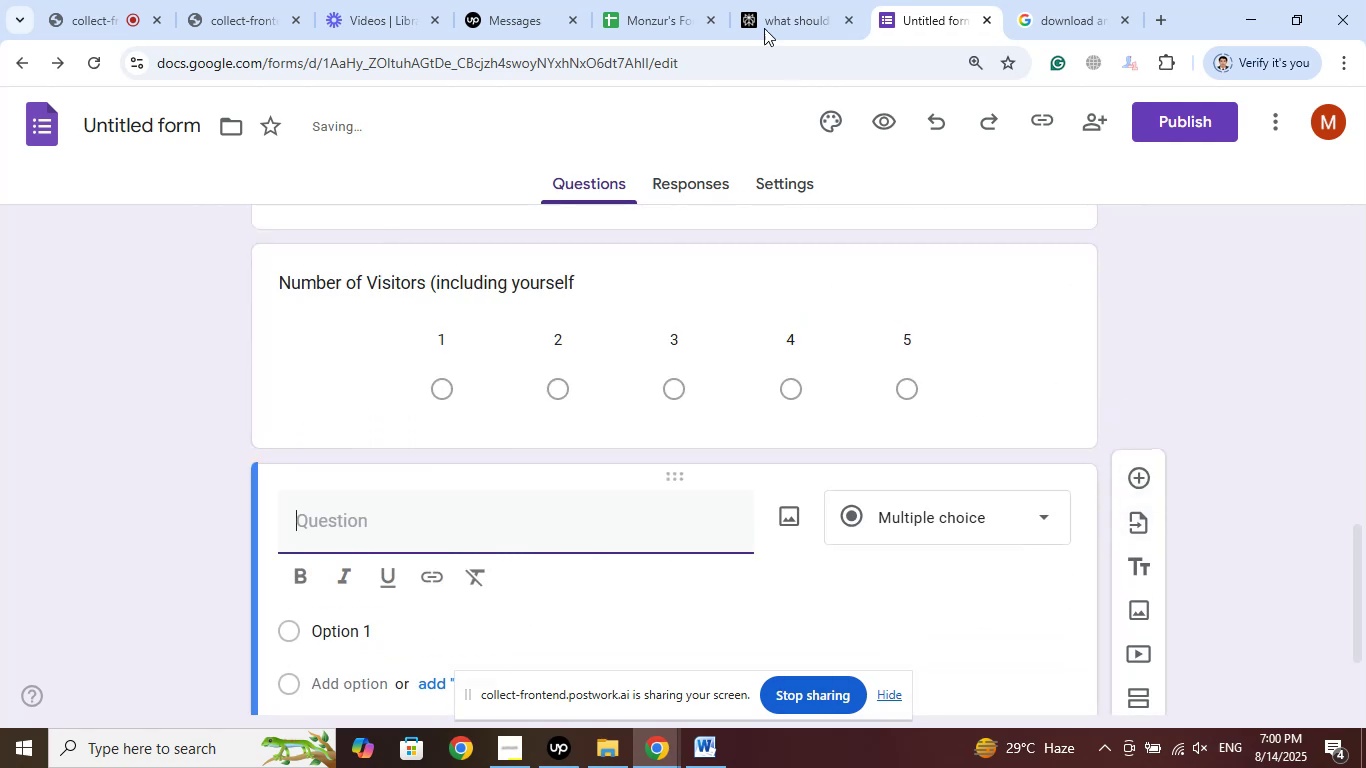 
left_click([819, 0])
 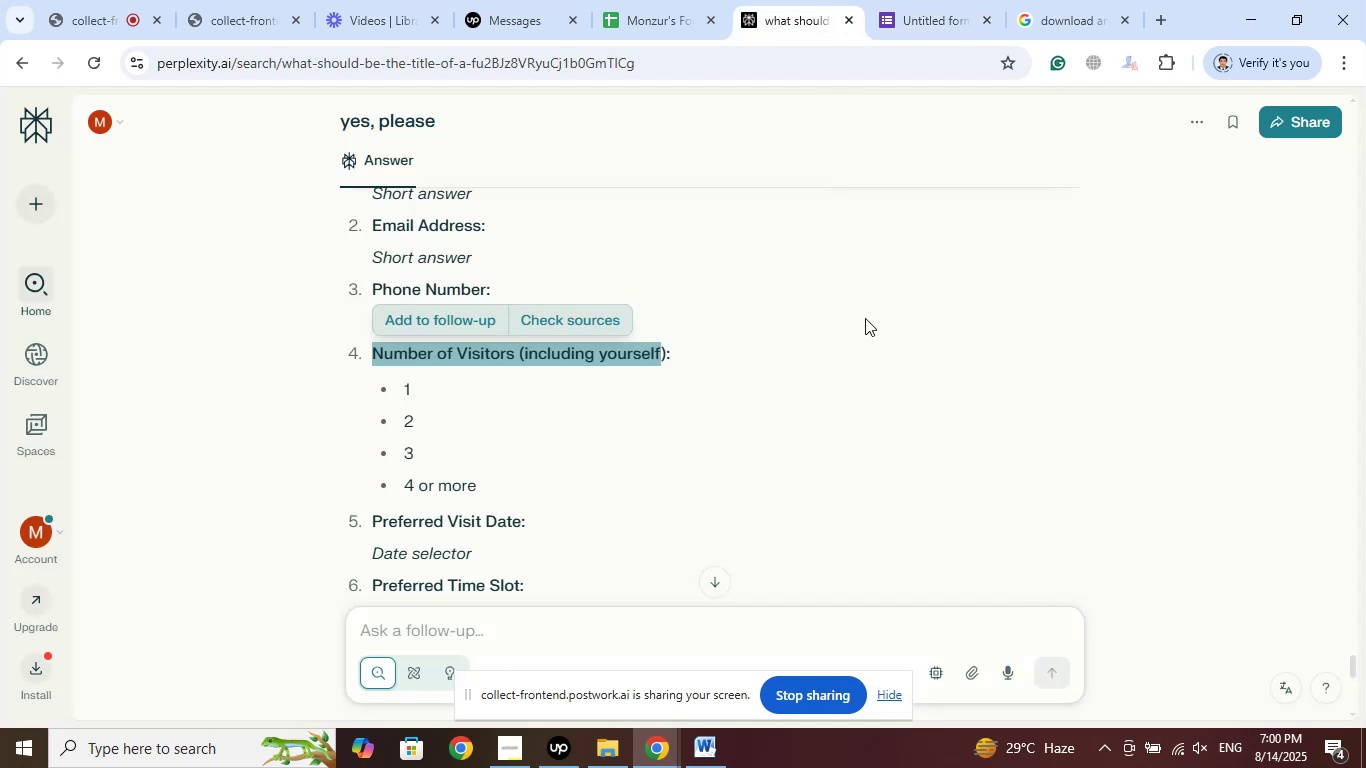 
scroll: coordinate [865, 318], scroll_direction: down, amount: 2.0
 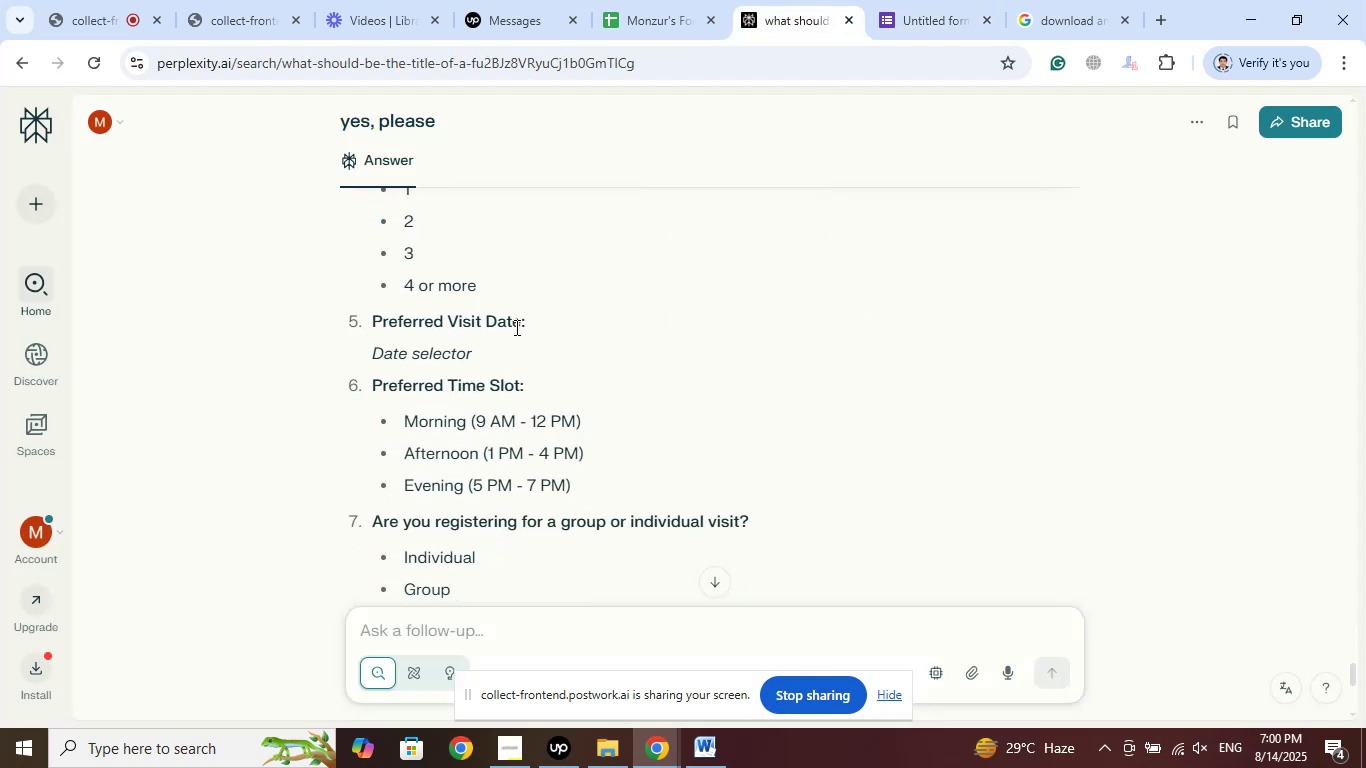 
left_click_drag(start_coordinate=[518, 325], to_coordinate=[376, 317])
 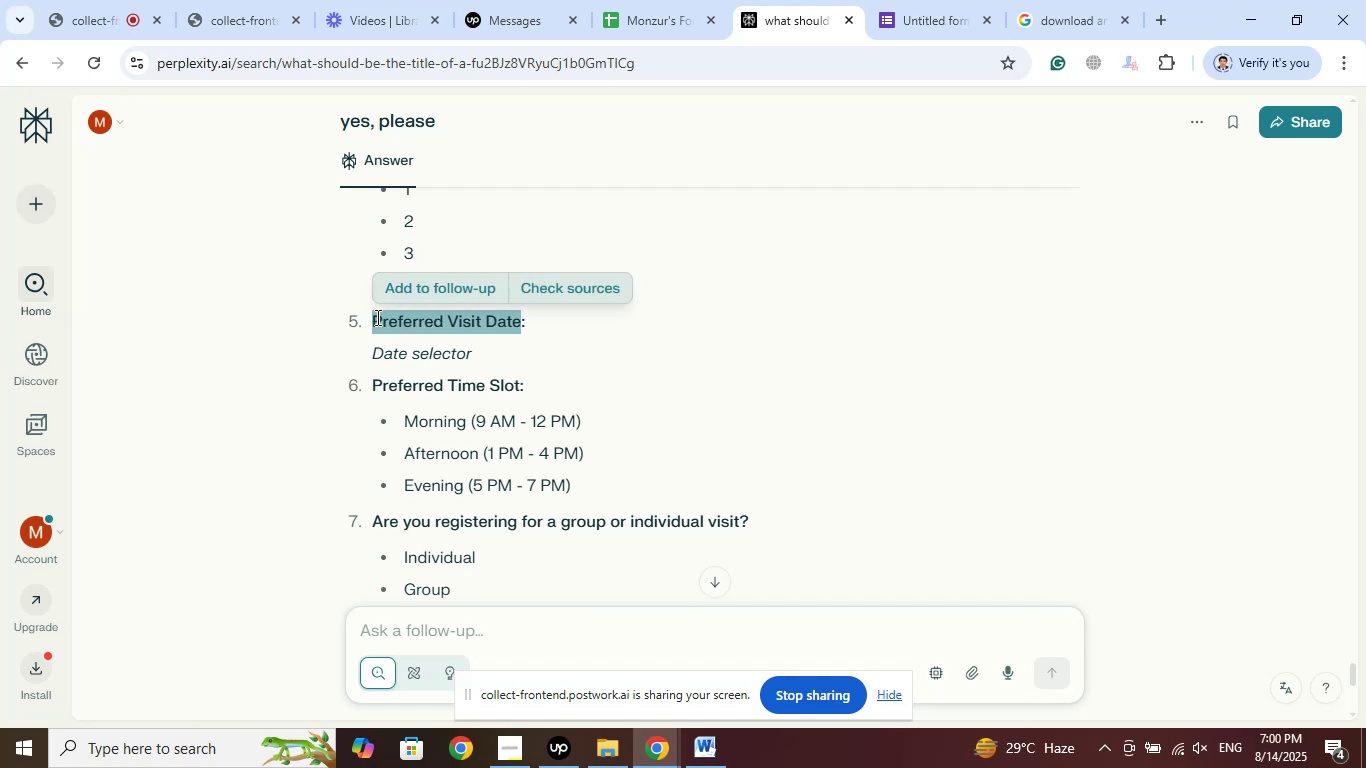 
right_click([376, 317])
 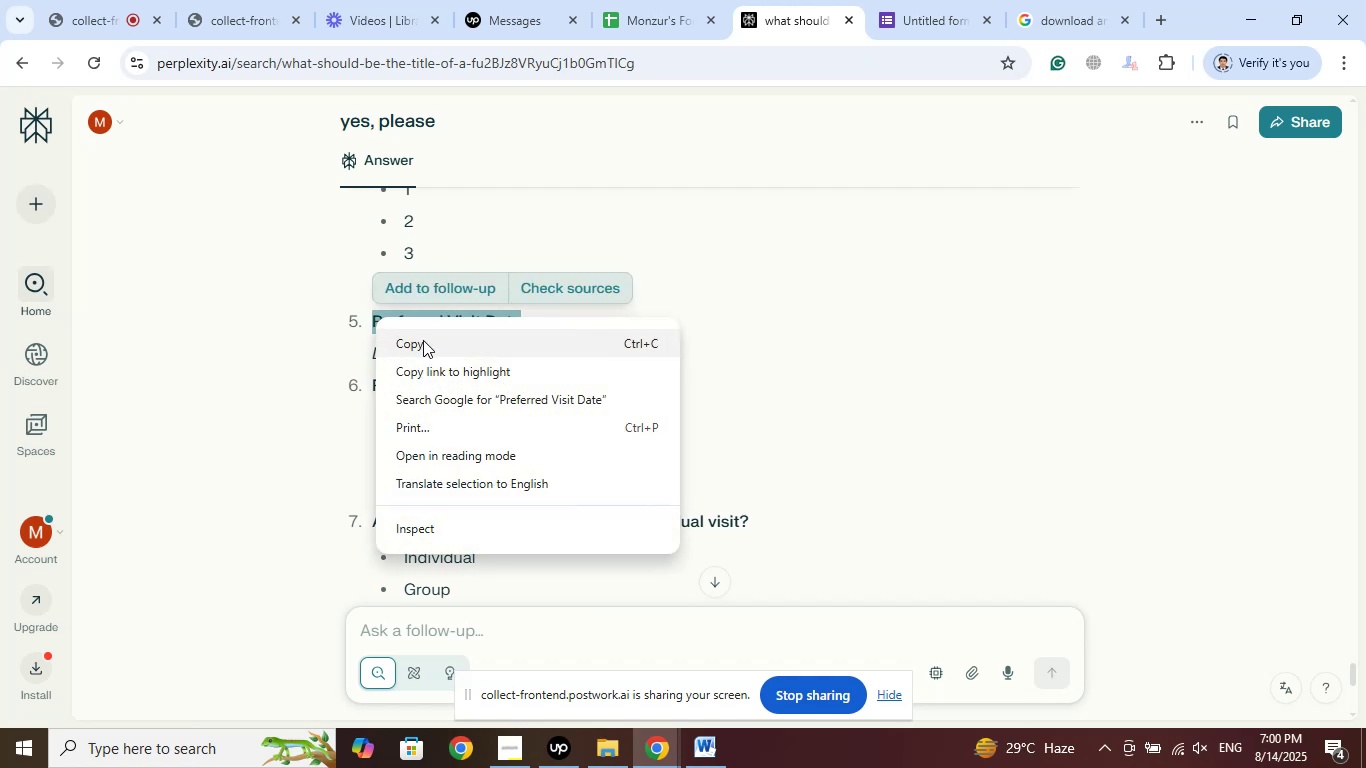 
left_click([424, 340])
 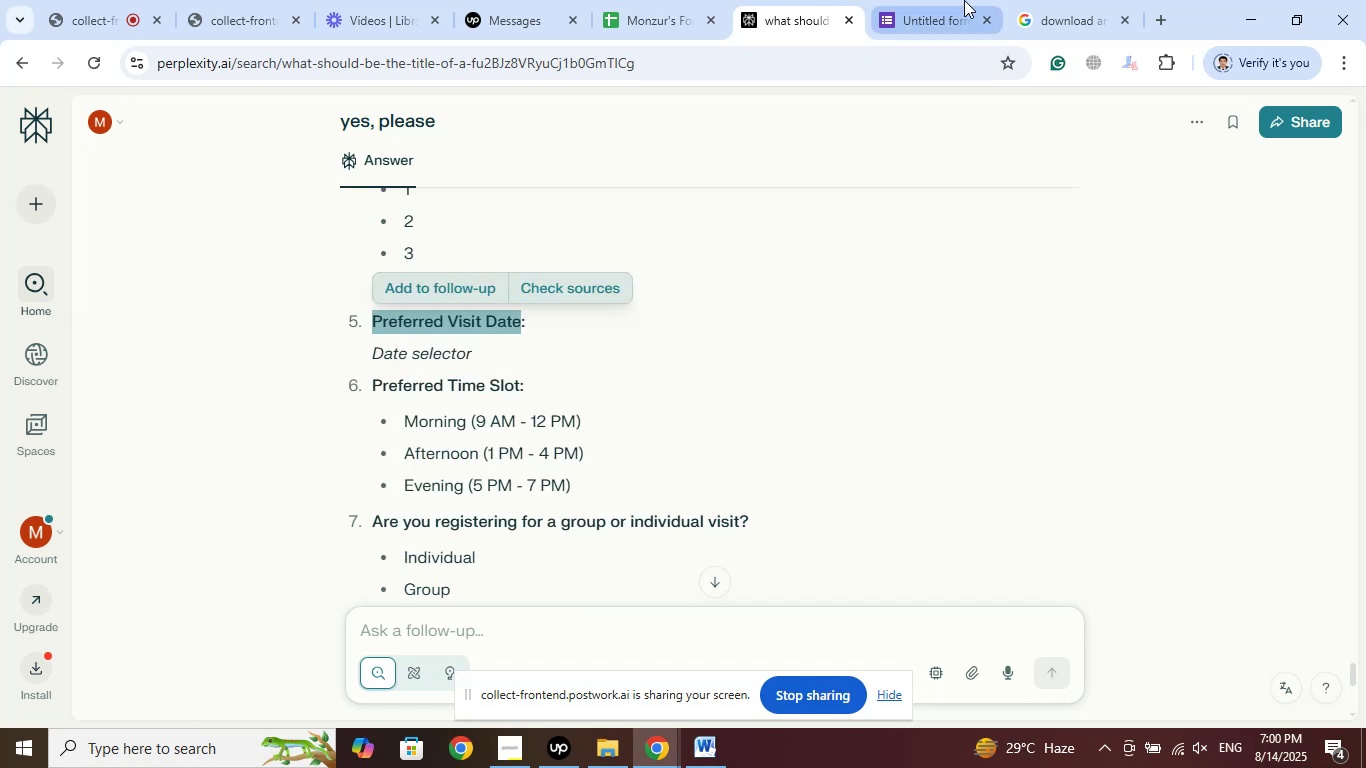 
left_click([962, 0])
 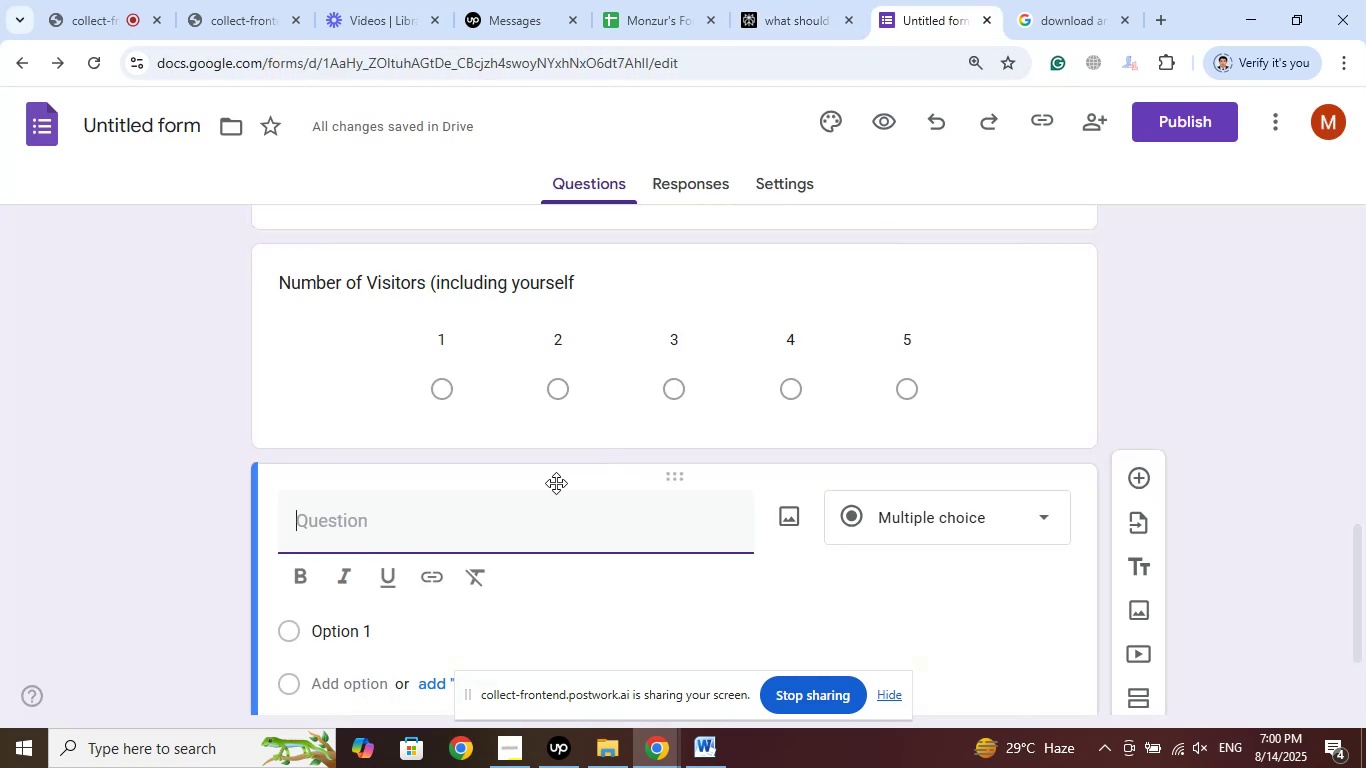 
left_click([782, 10])
 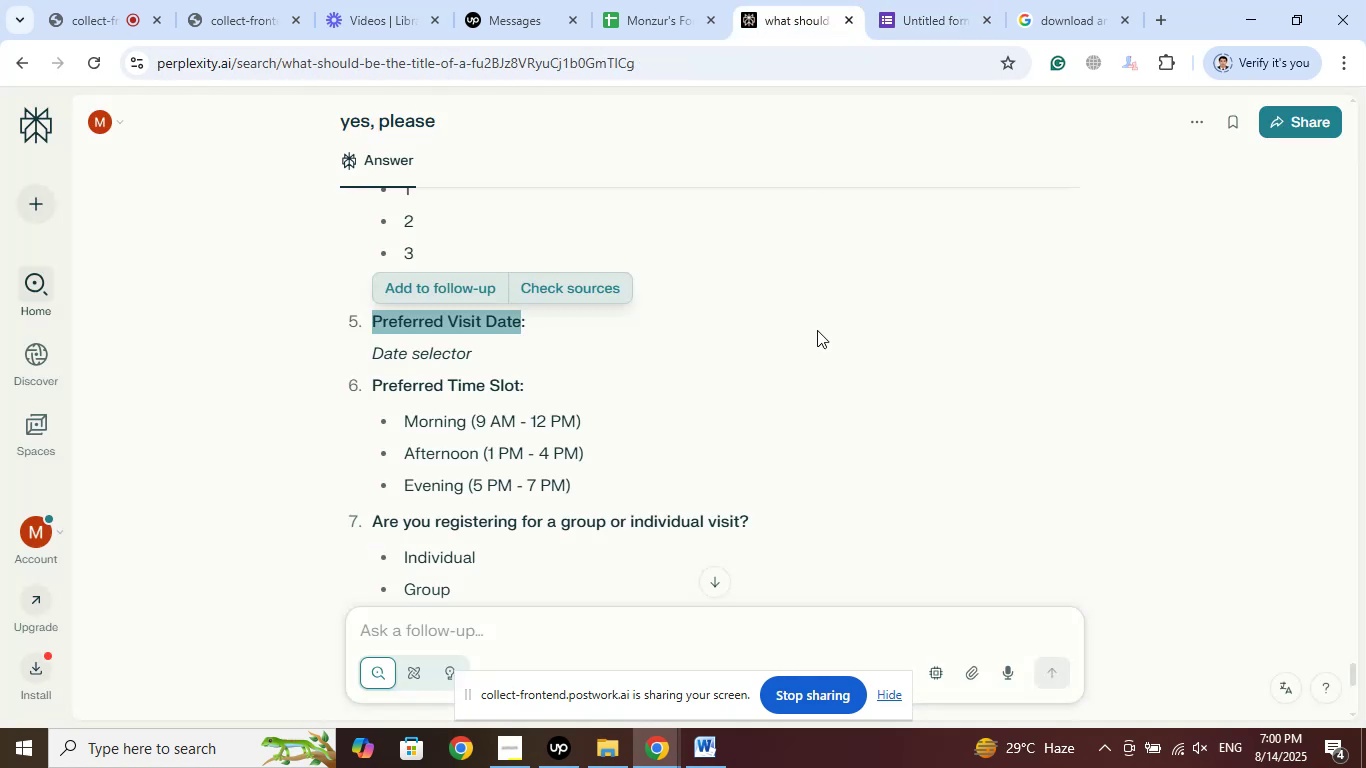 
scroll: coordinate [823, 373], scroll_direction: up, amount: 12.0
 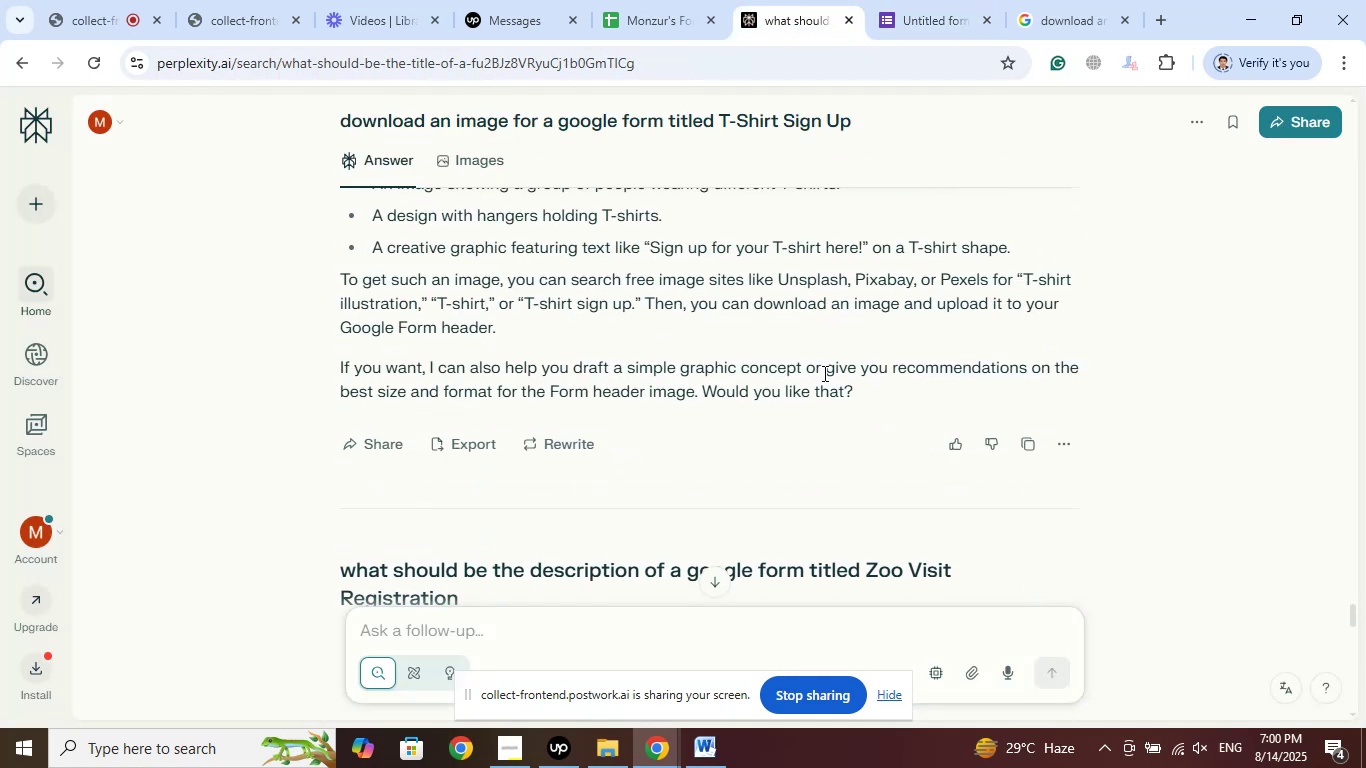 
scroll: coordinate [835, 376], scroll_direction: down, amount: 19.0
 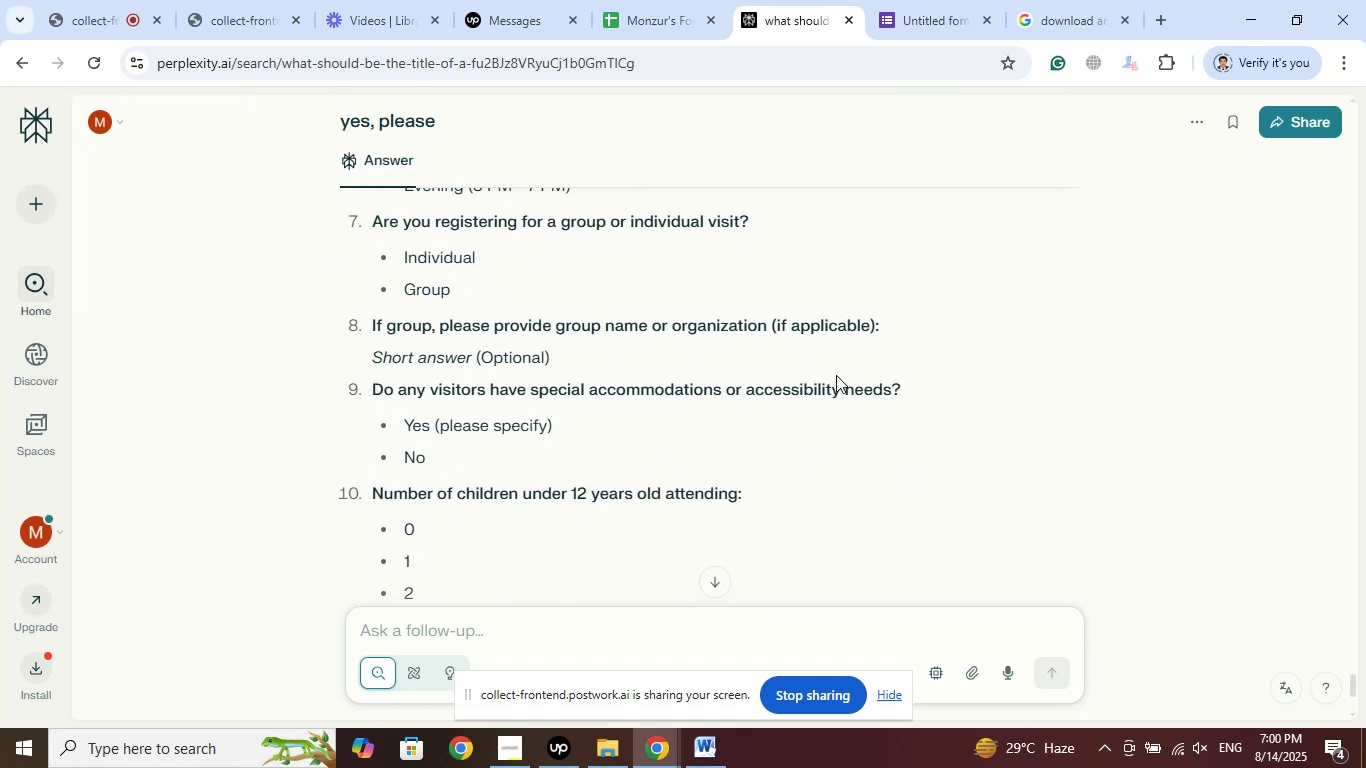 
scroll: coordinate [838, 371], scroll_direction: up, amount: 3.0
 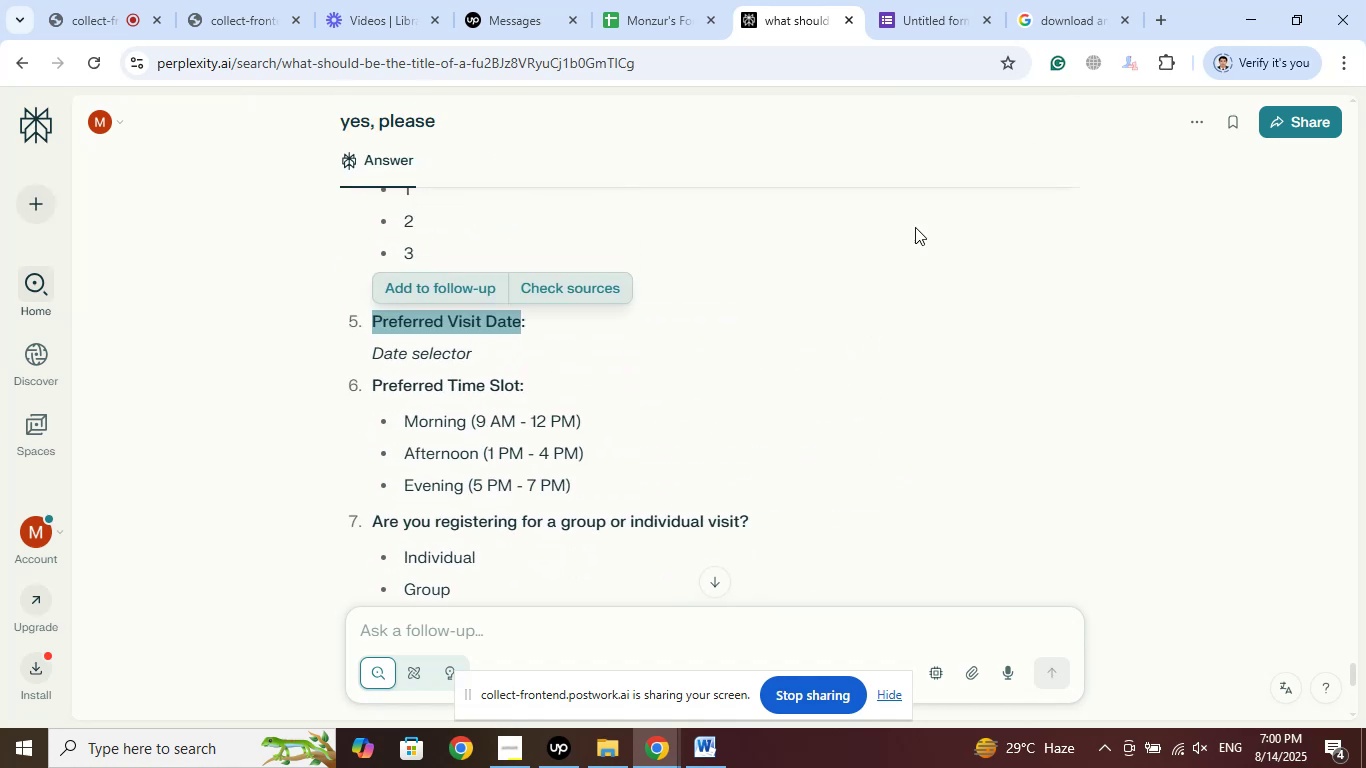 
left_click([966, 0])
 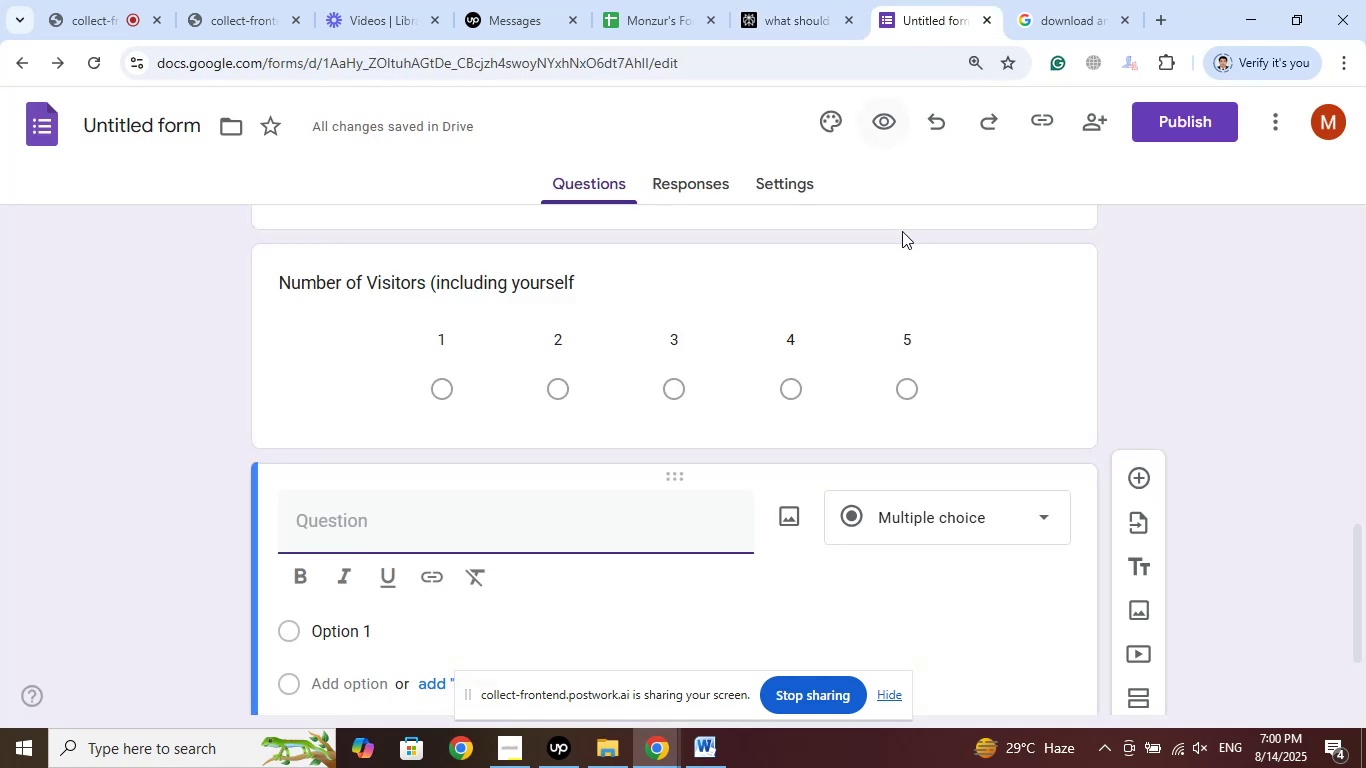 
scroll: coordinate [1055, 321], scroll_direction: up, amount: 13.0
 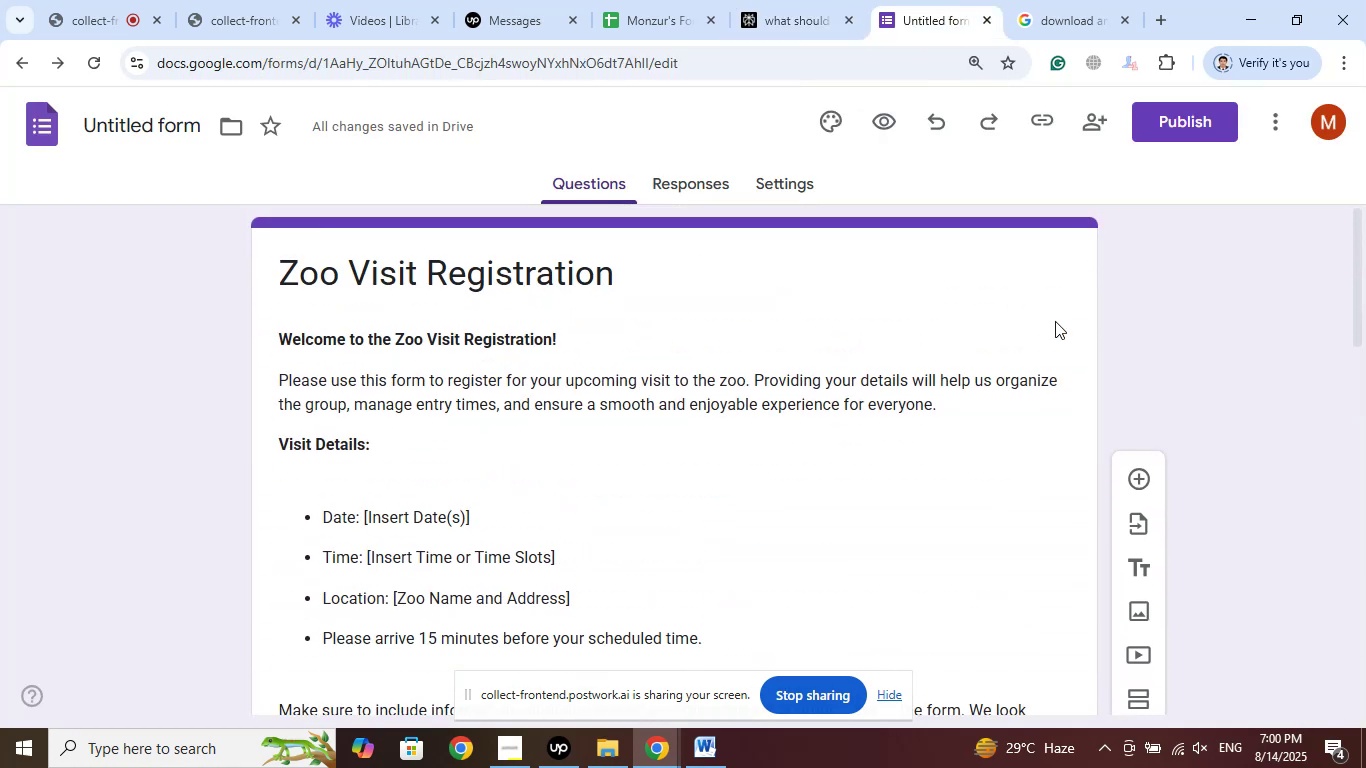 
scroll: coordinate [1050, 318], scroll_direction: down, amount: 17.0
 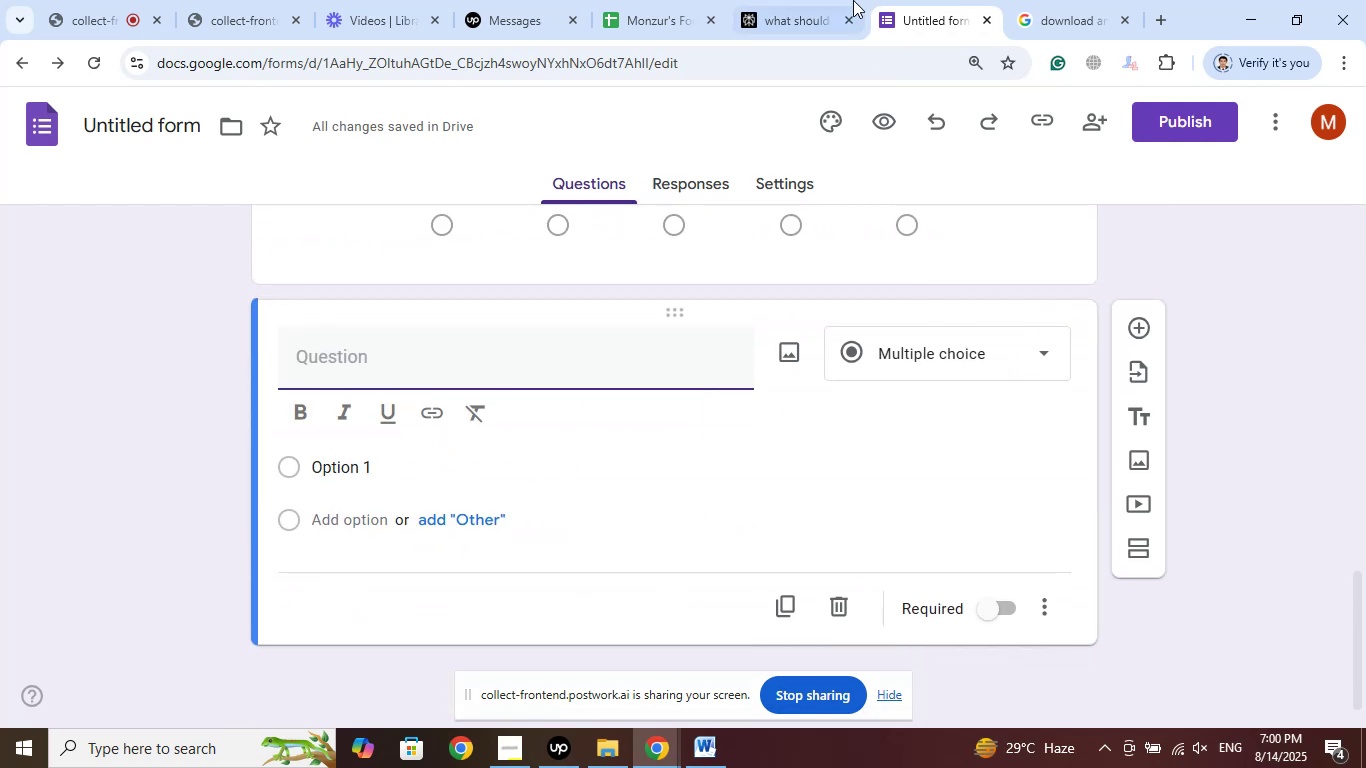 
left_click([838, 0])
 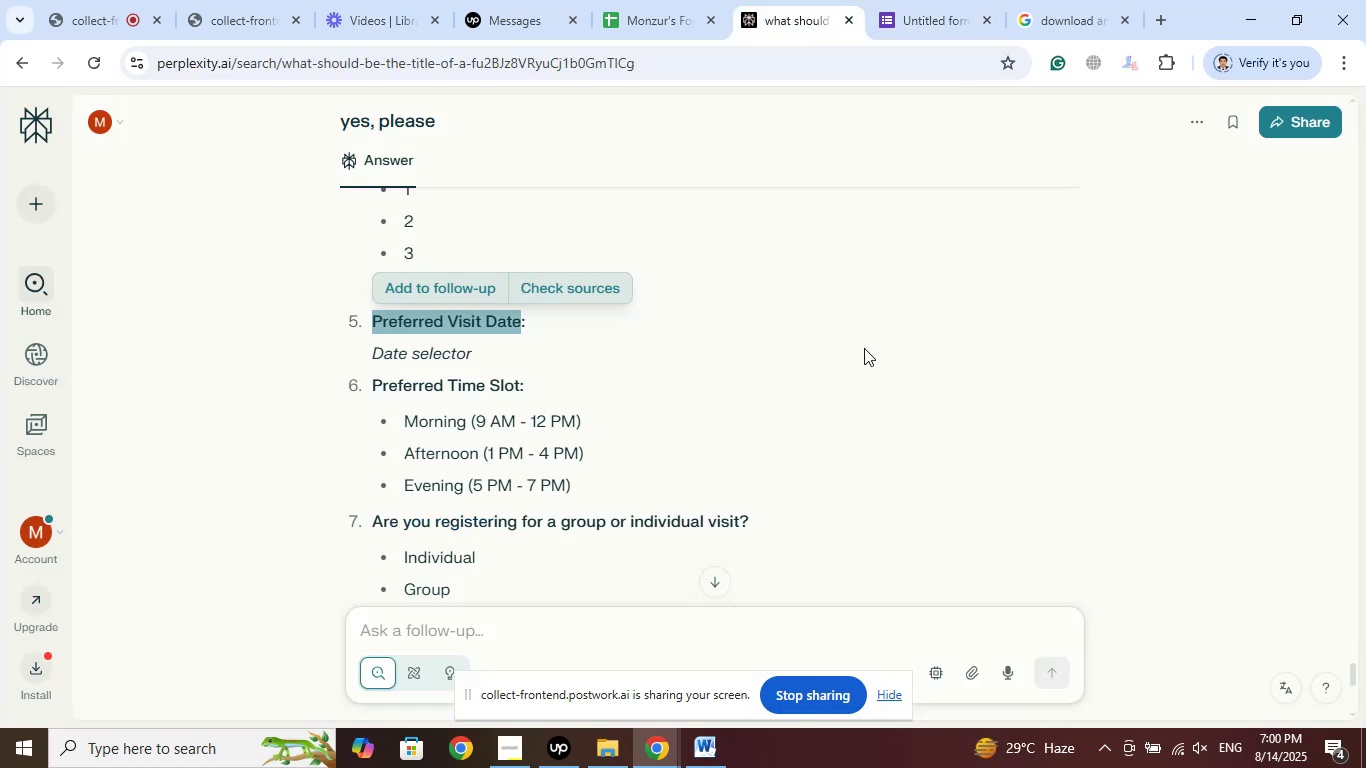 
scroll: coordinate [865, 347], scroll_direction: down, amount: 2.0
 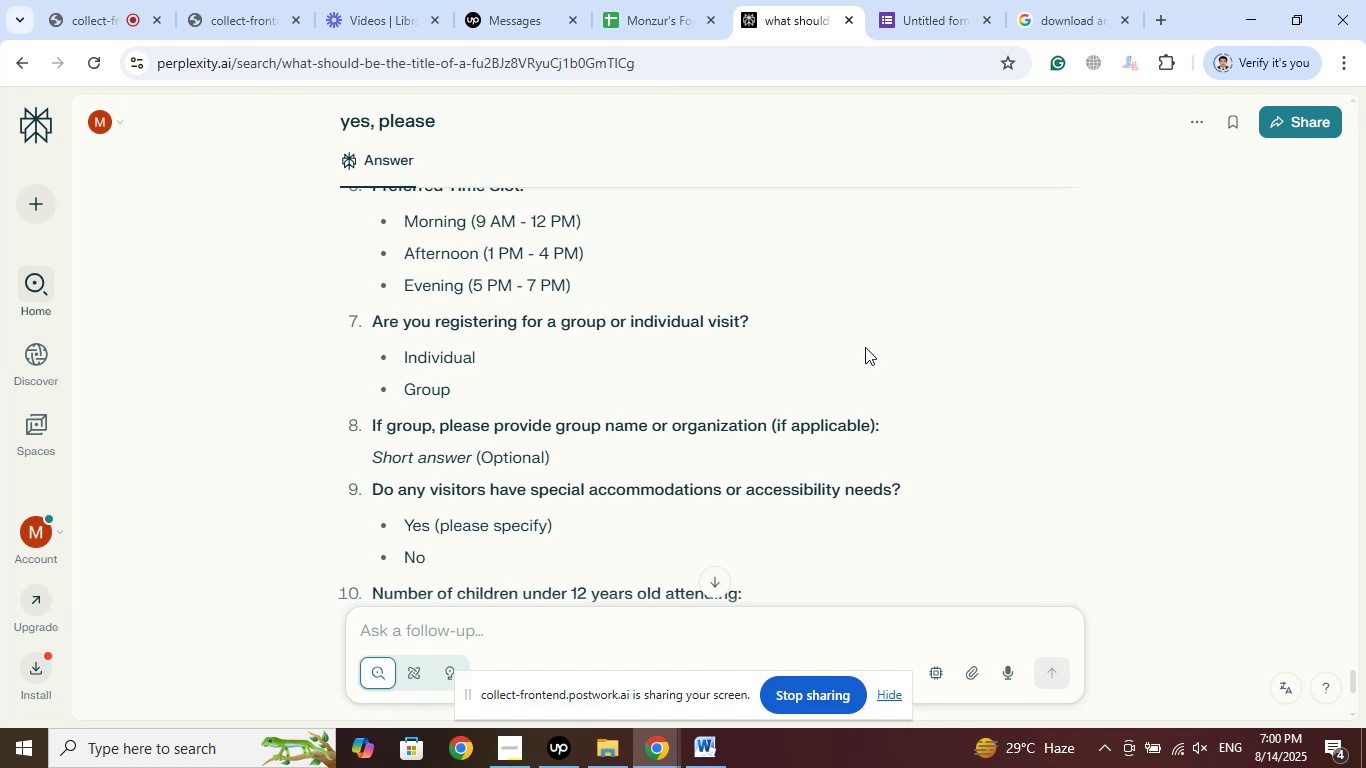 
wait(6.02)
 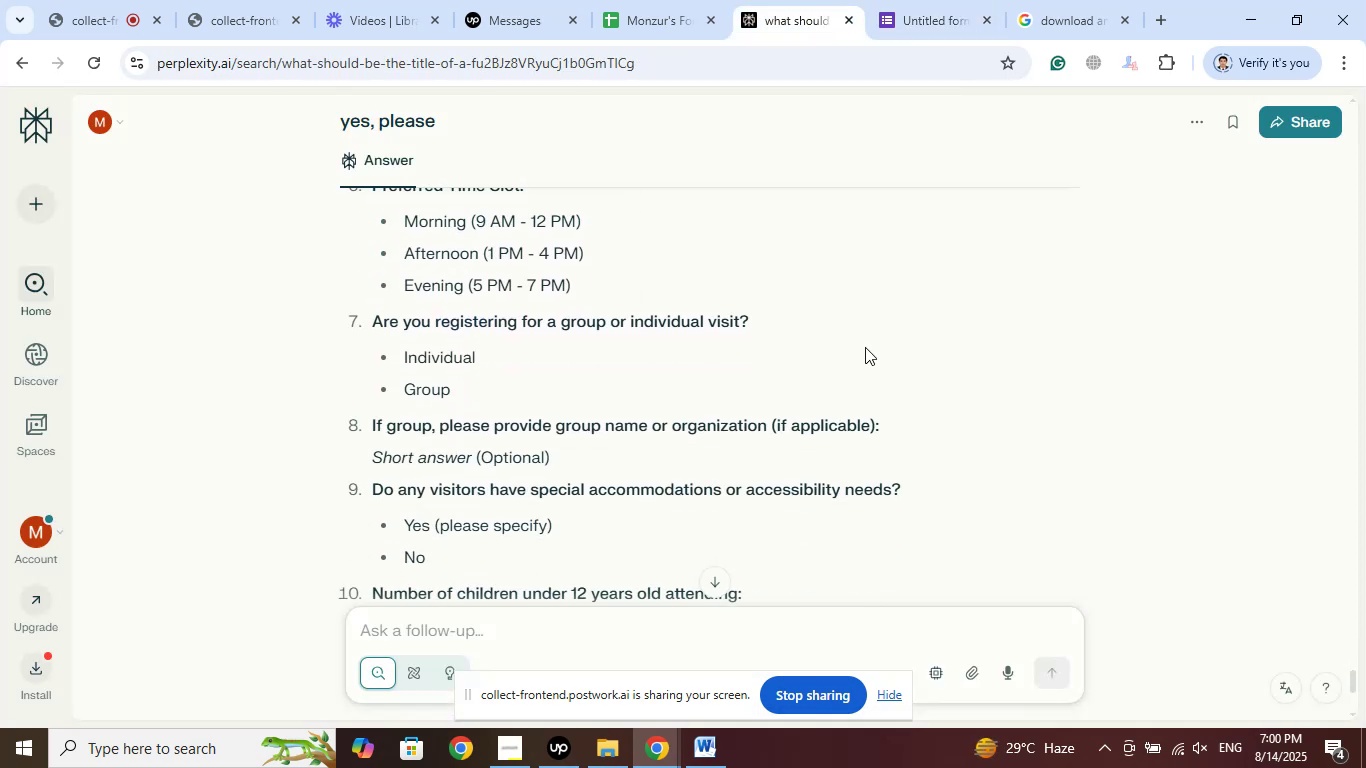 
left_click_drag(start_coordinate=[768, 324], to_coordinate=[373, 322])
 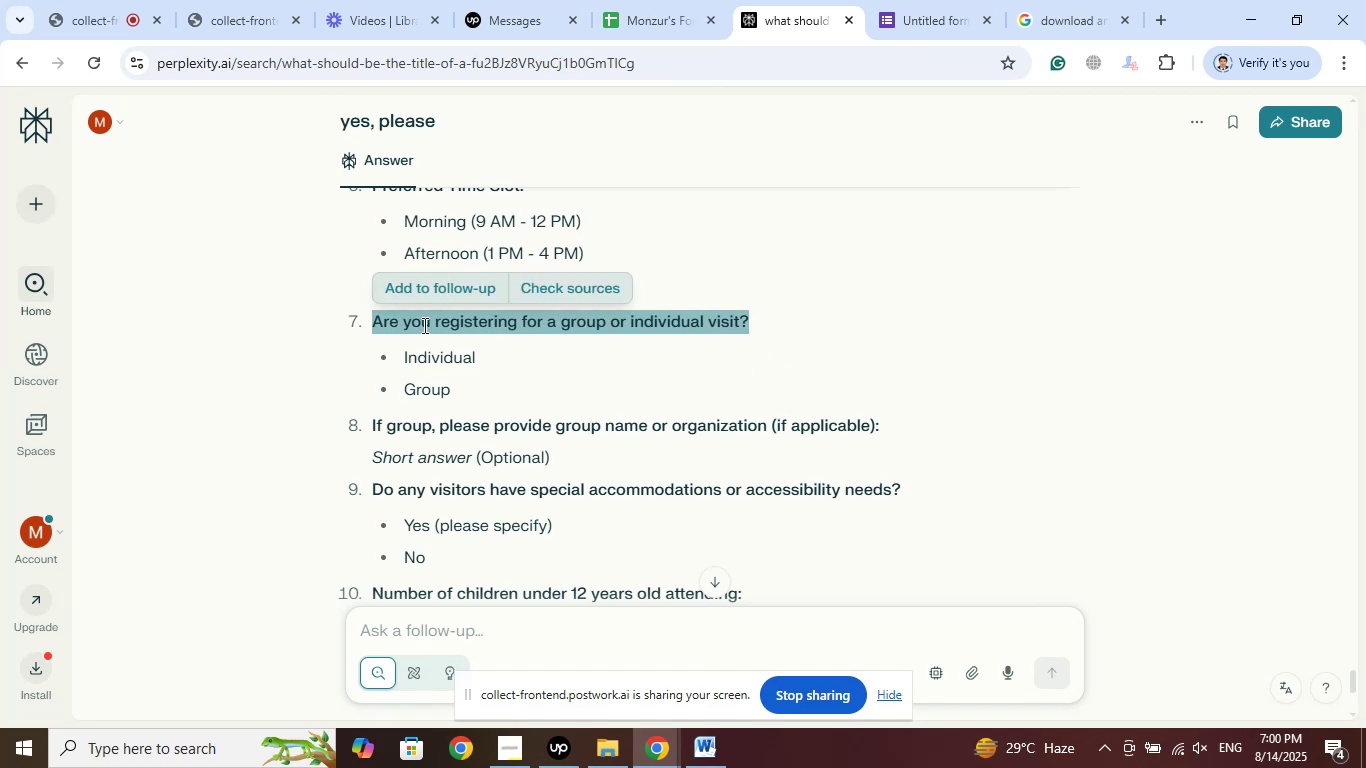 
right_click([423, 325])
 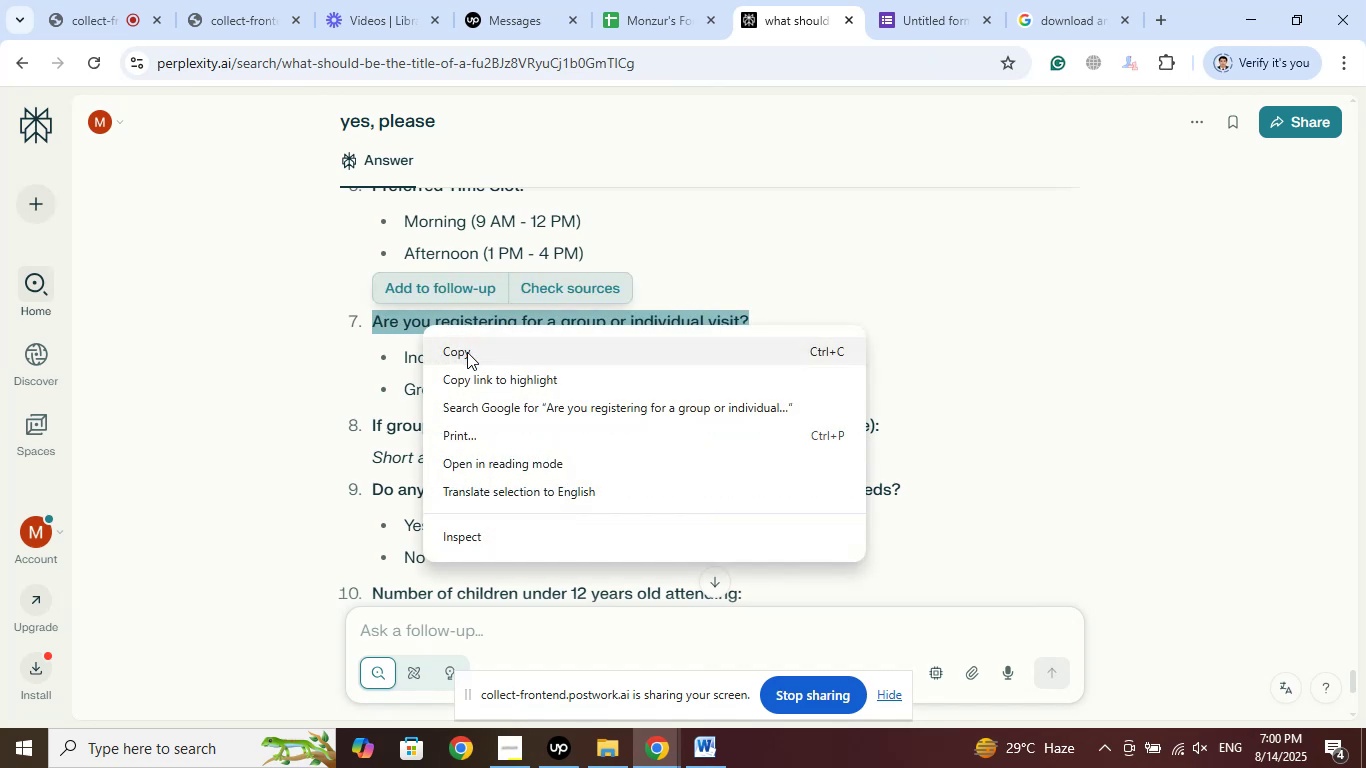 
left_click([467, 352])
 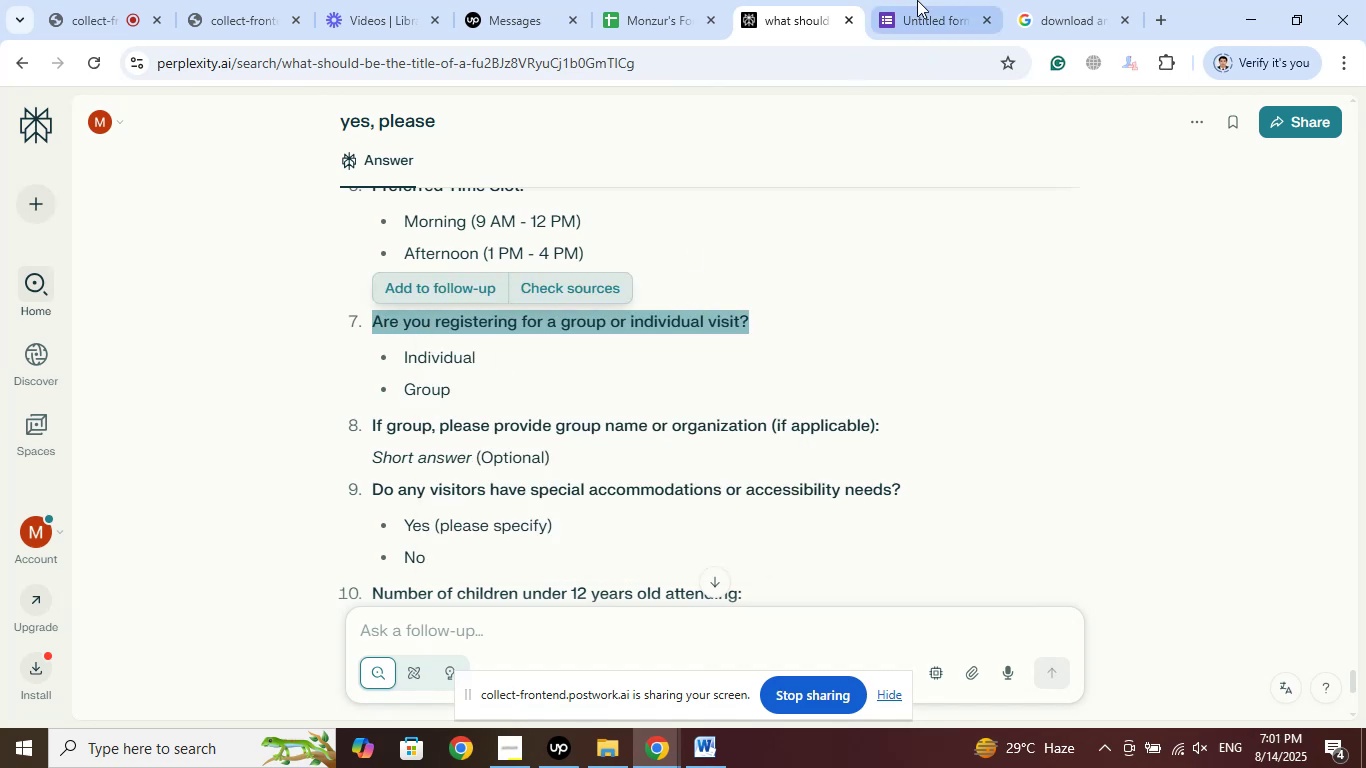 
left_click([943, 0])
 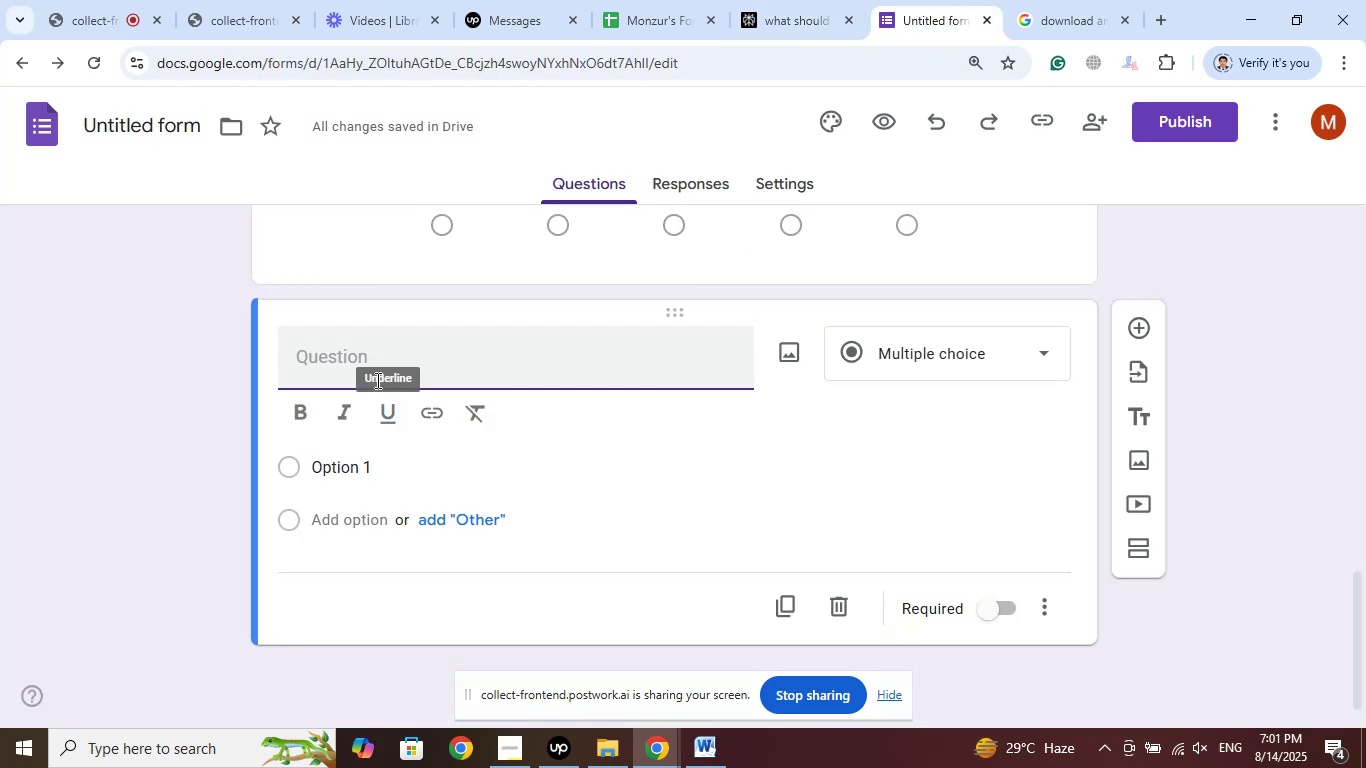 
right_click([369, 360])
 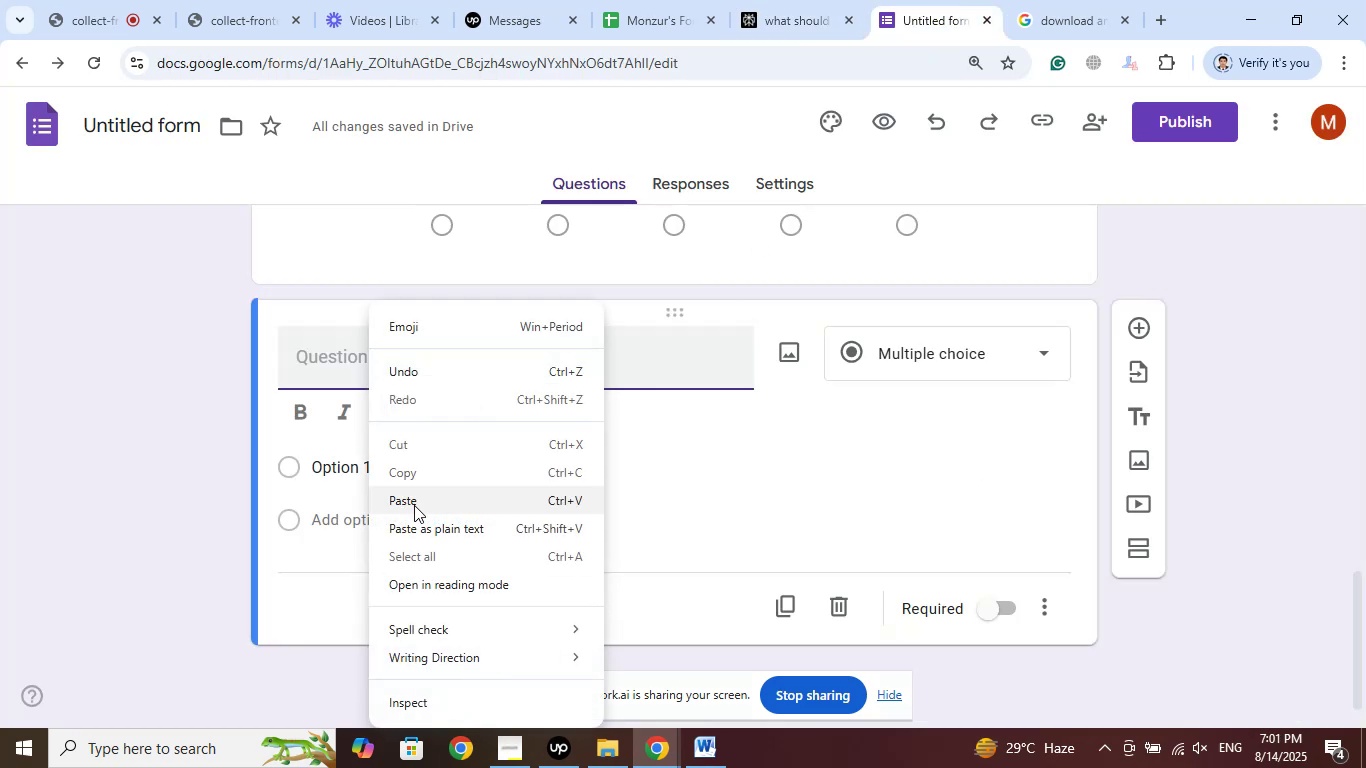 
left_click([414, 507])
 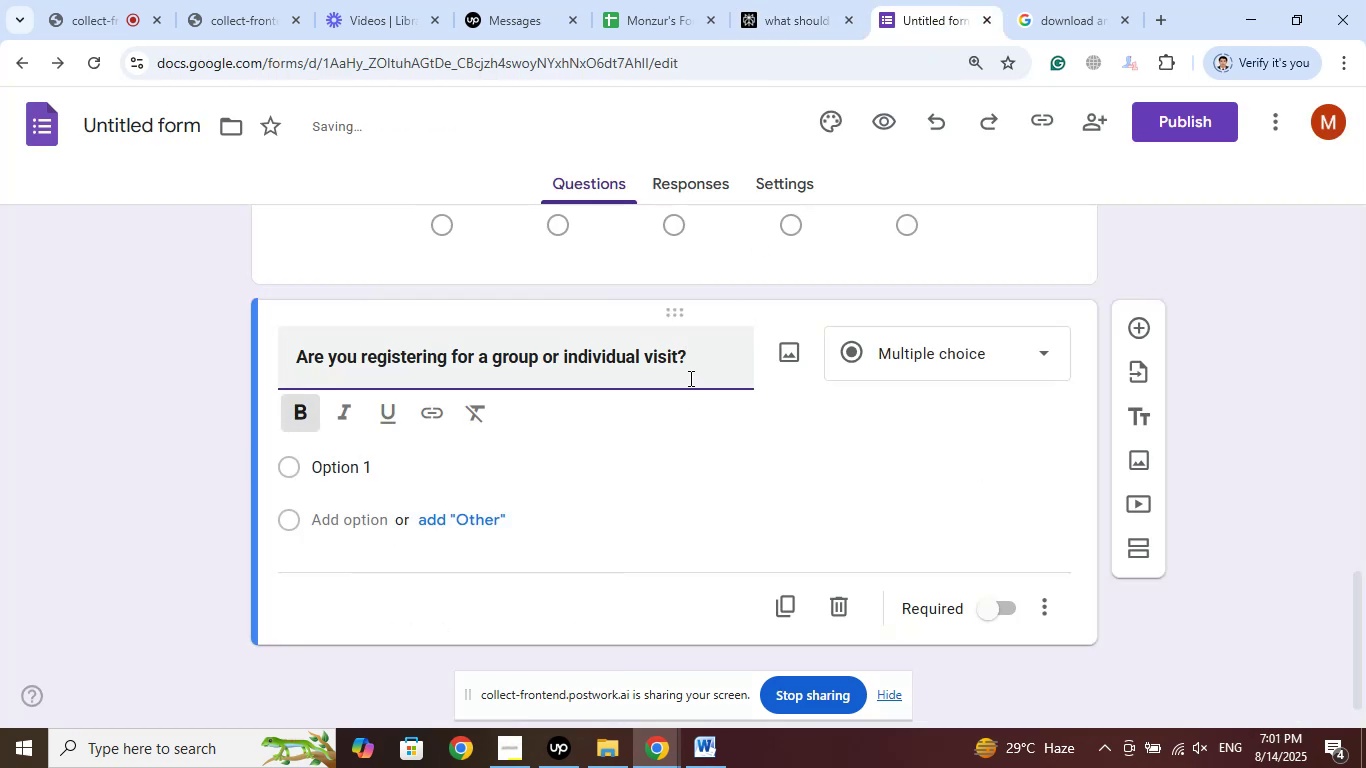 
left_click_drag(start_coordinate=[708, 356], to_coordinate=[147, 355])
 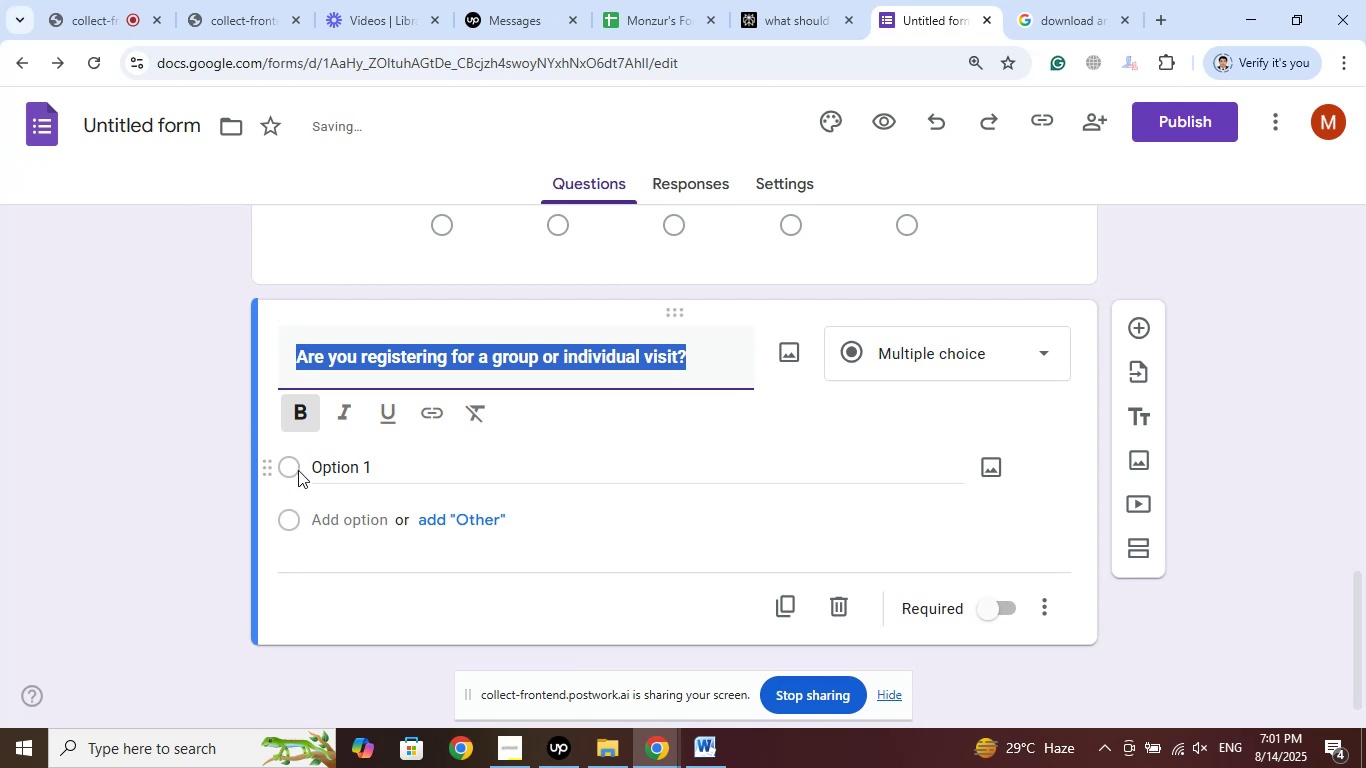 
left_click([298, 470])
 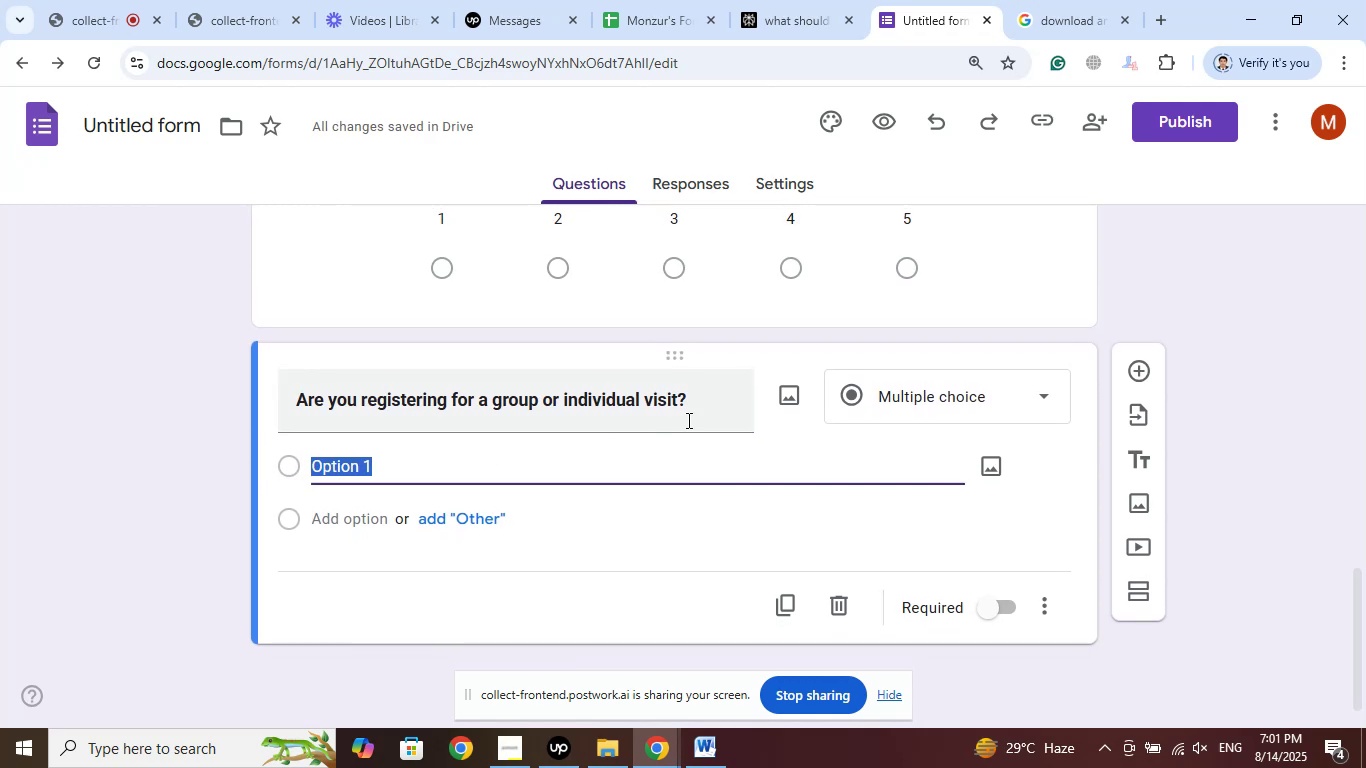 
left_click_drag(start_coordinate=[695, 400], to_coordinate=[178, 403])
 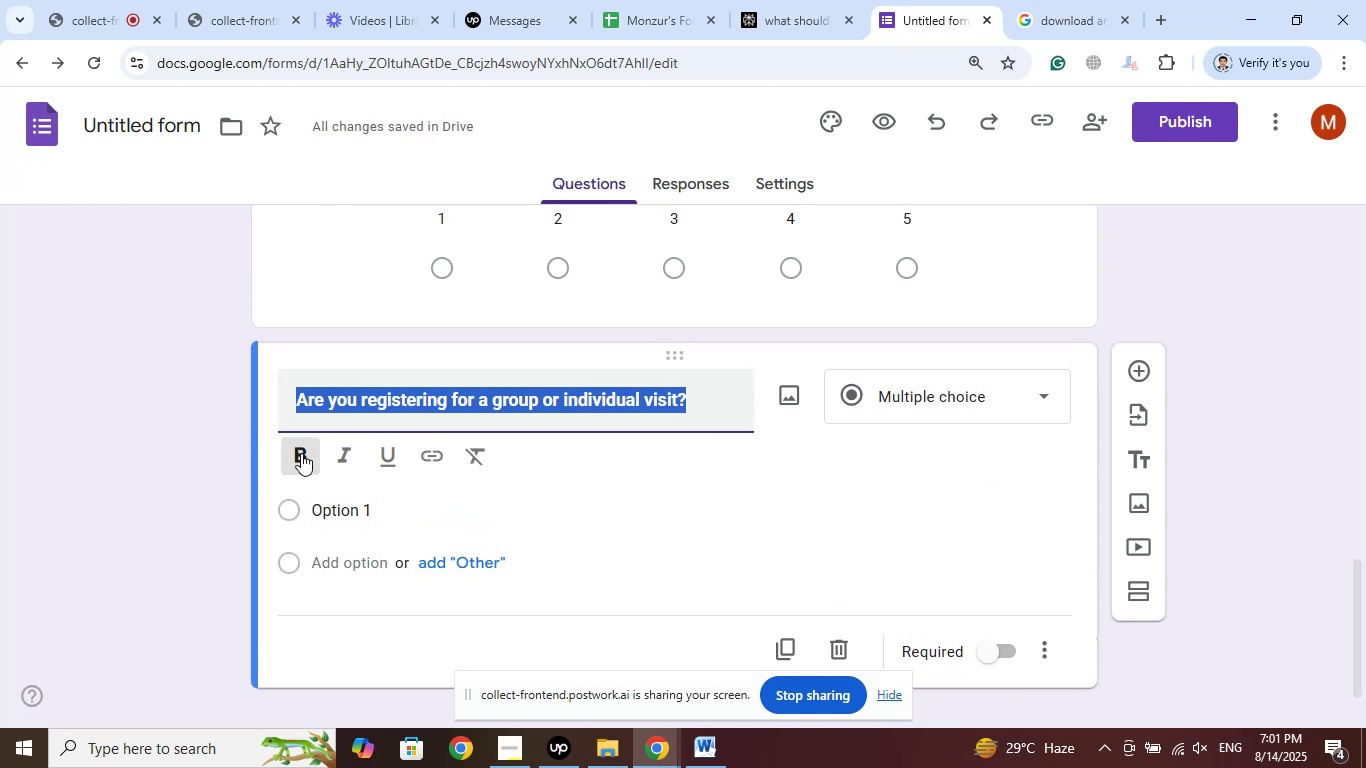 
left_click([302, 453])
 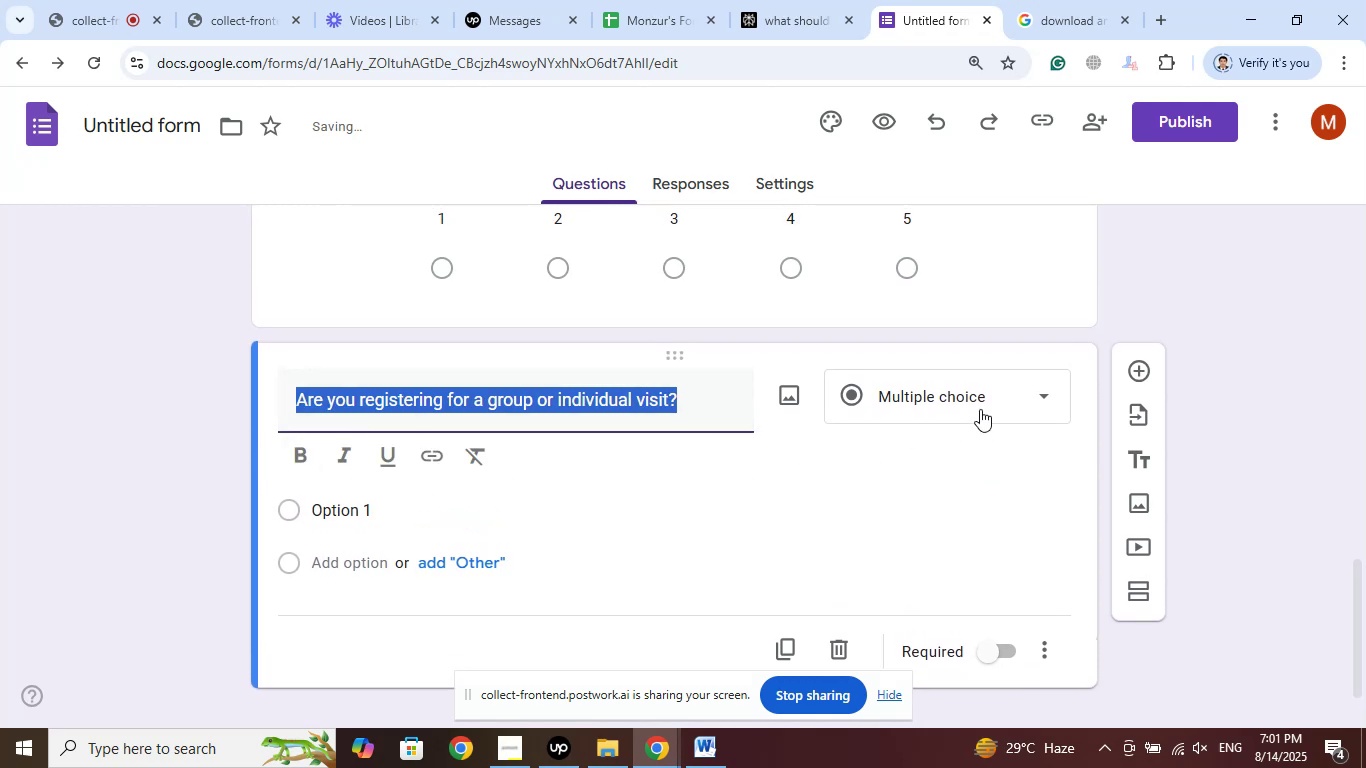 
left_click([976, 397])
 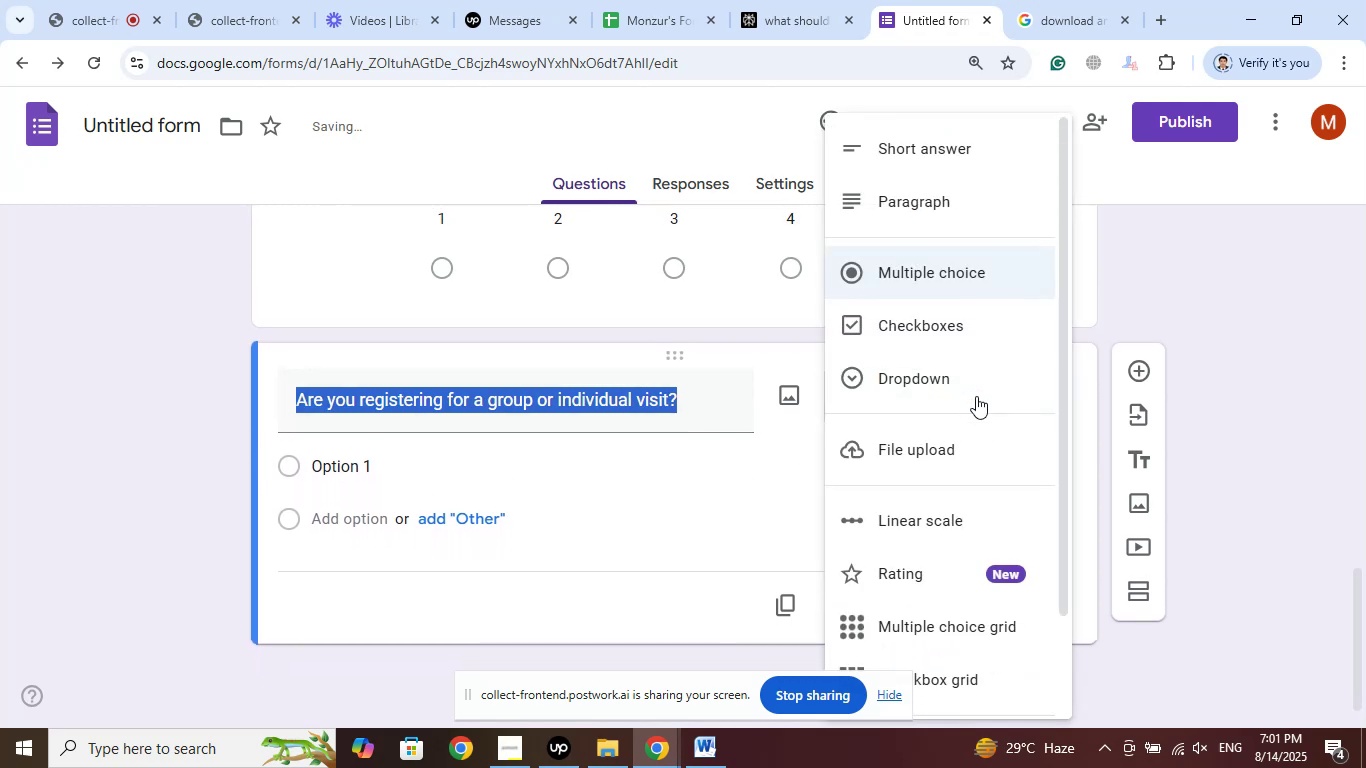 
left_click([939, 273])
 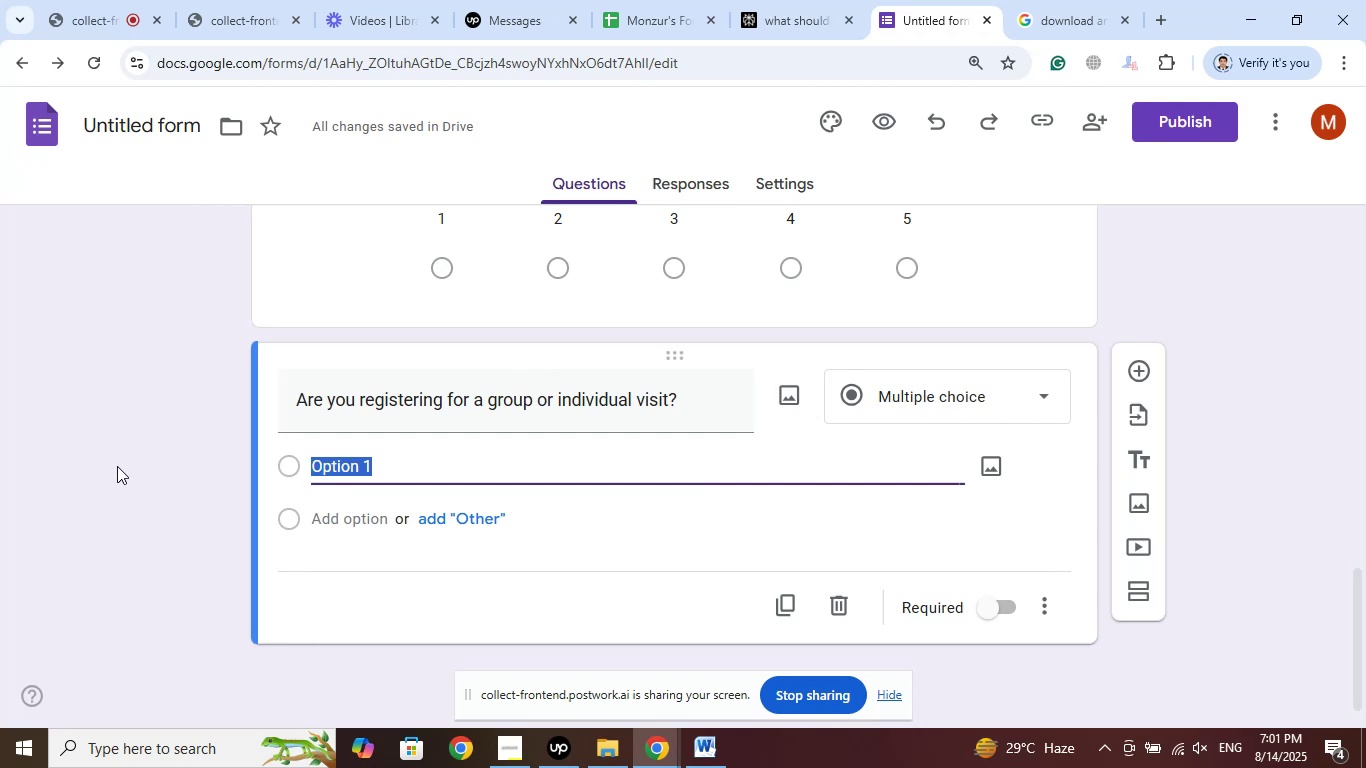 
wait(5.29)
 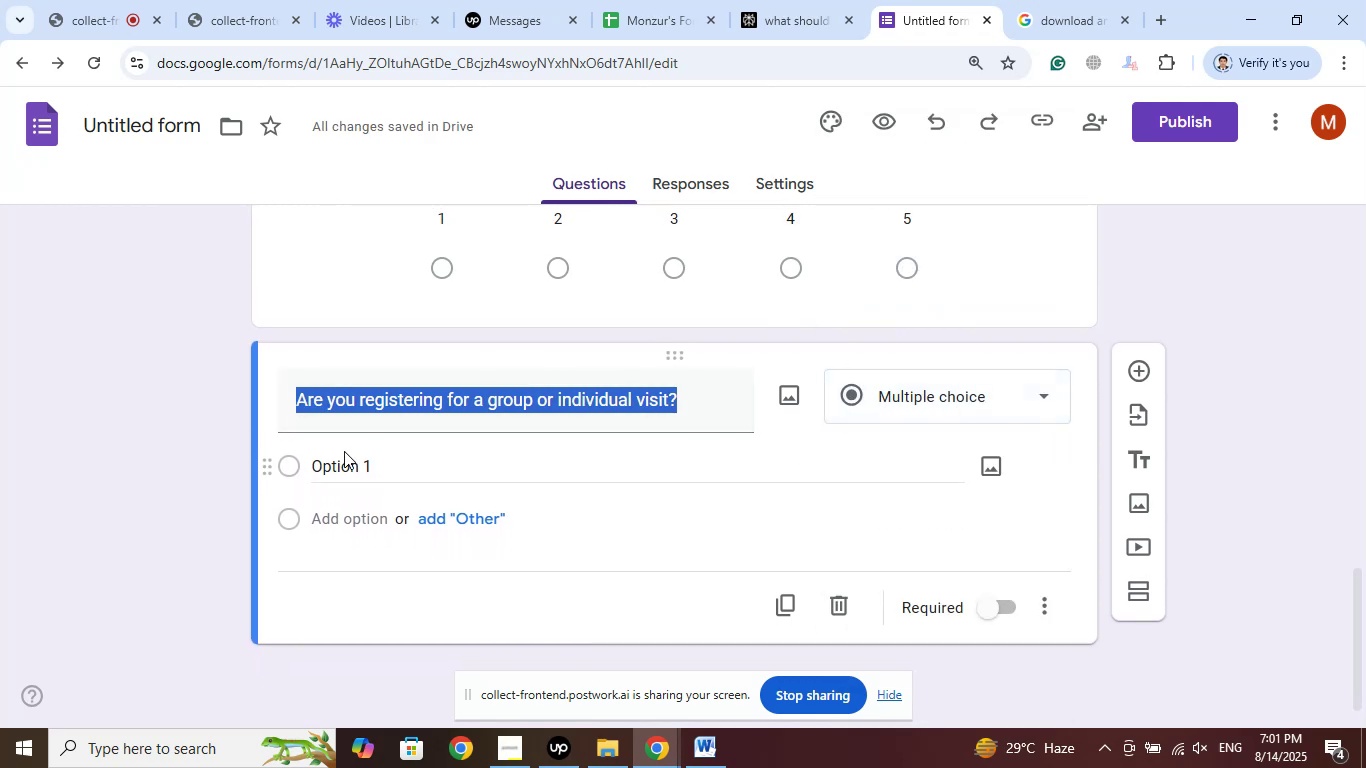 
type(Group)
 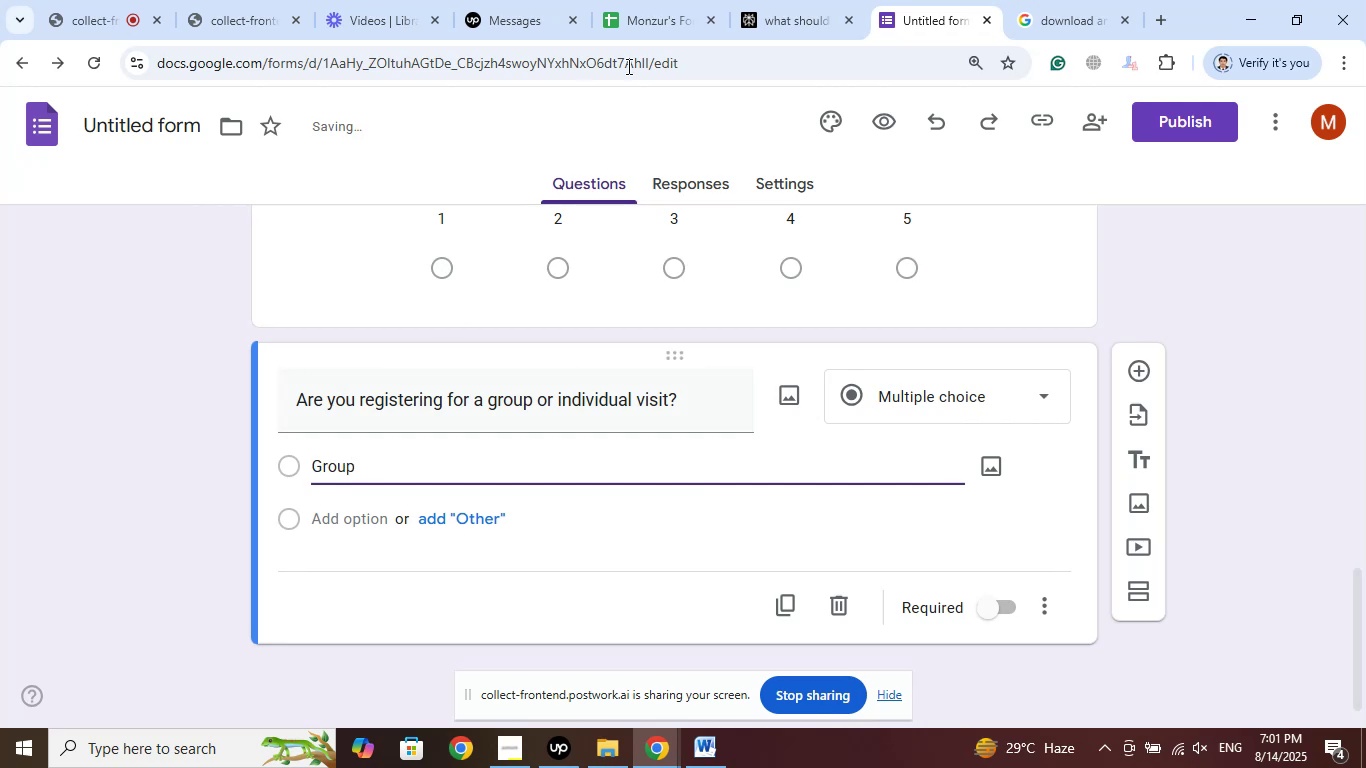 
left_click([771, 8])
 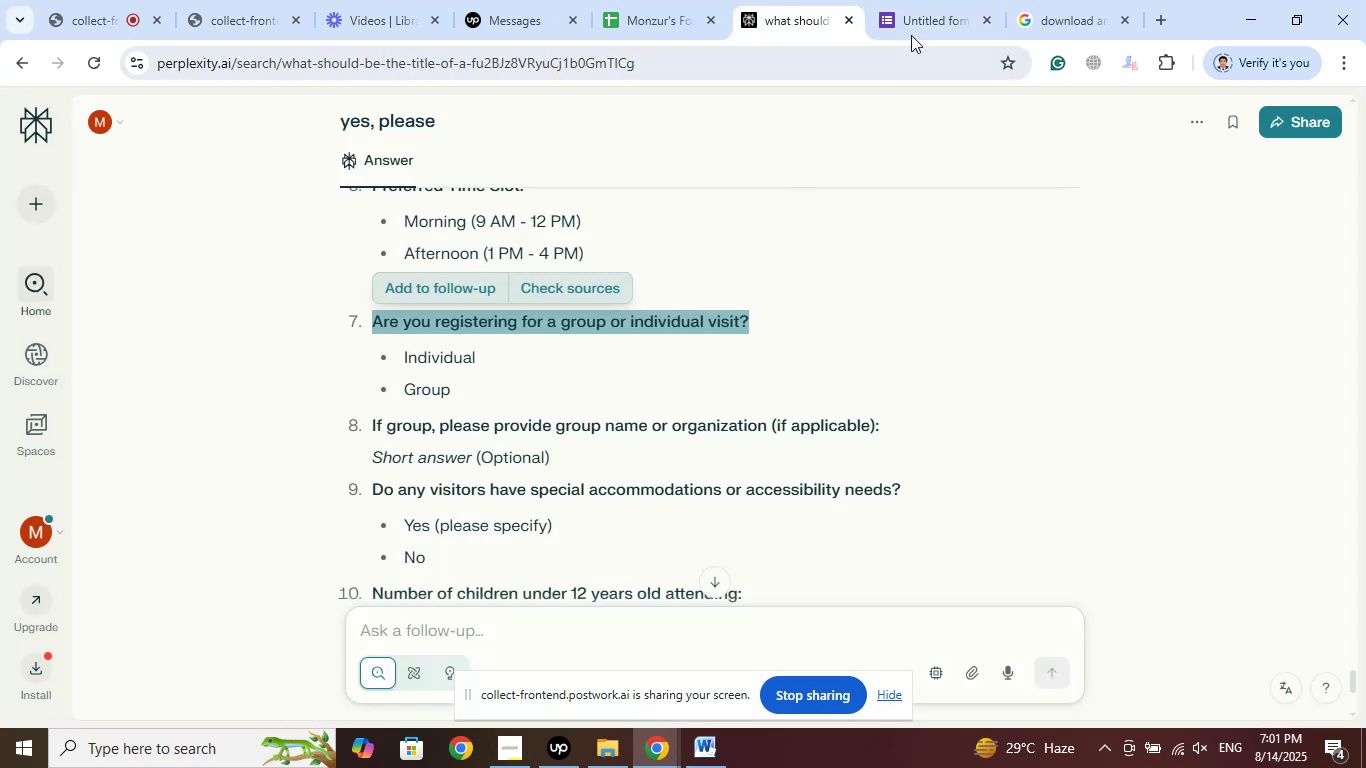 
left_click([937, 0])
 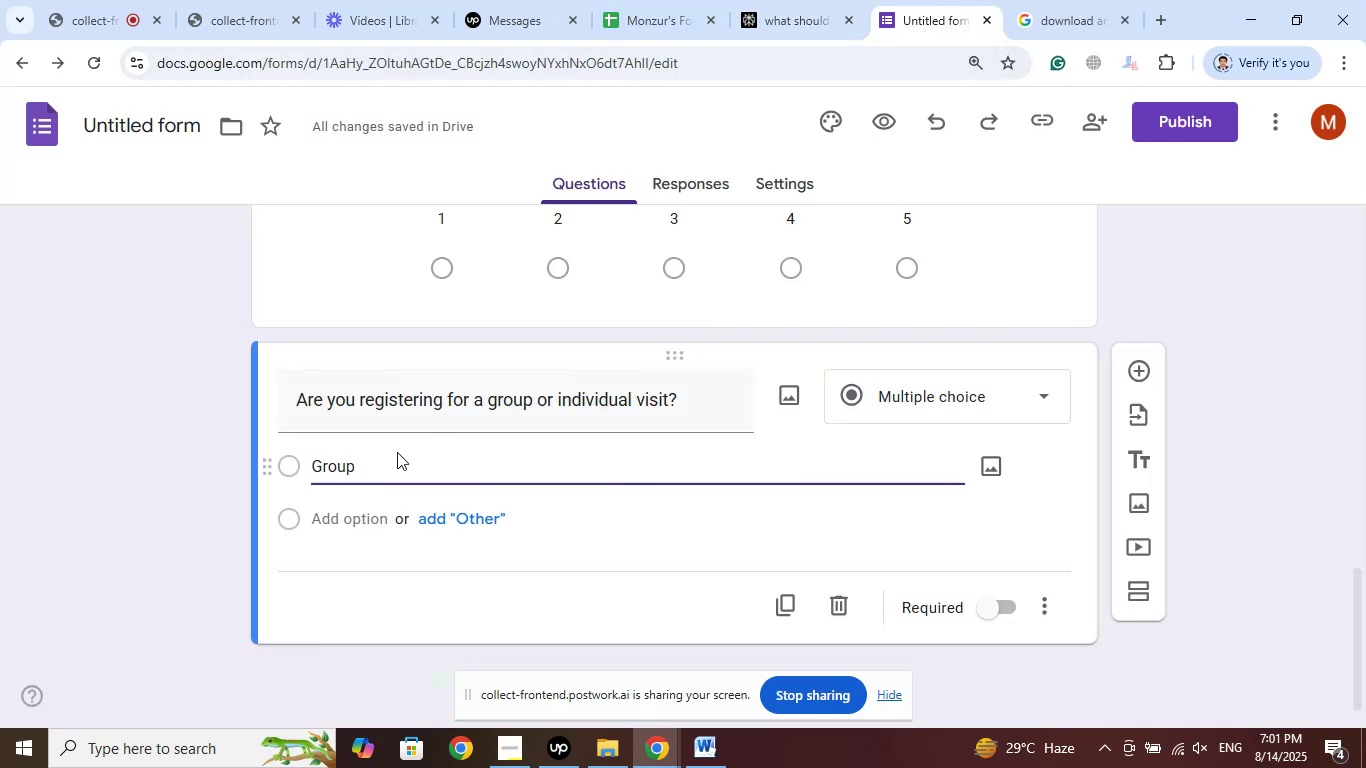 
left_click_drag(start_coordinate=[387, 465], to_coordinate=[120, 454])
 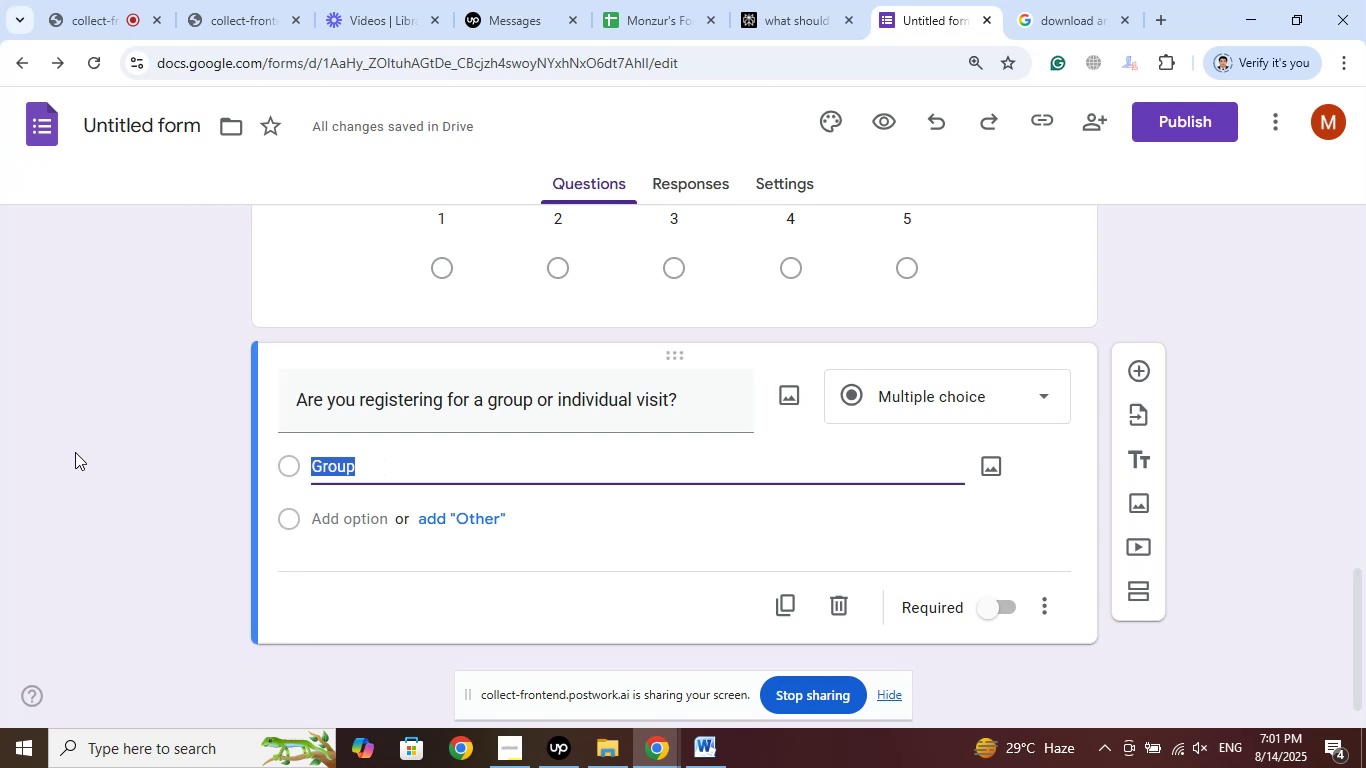 
type(Individual)
 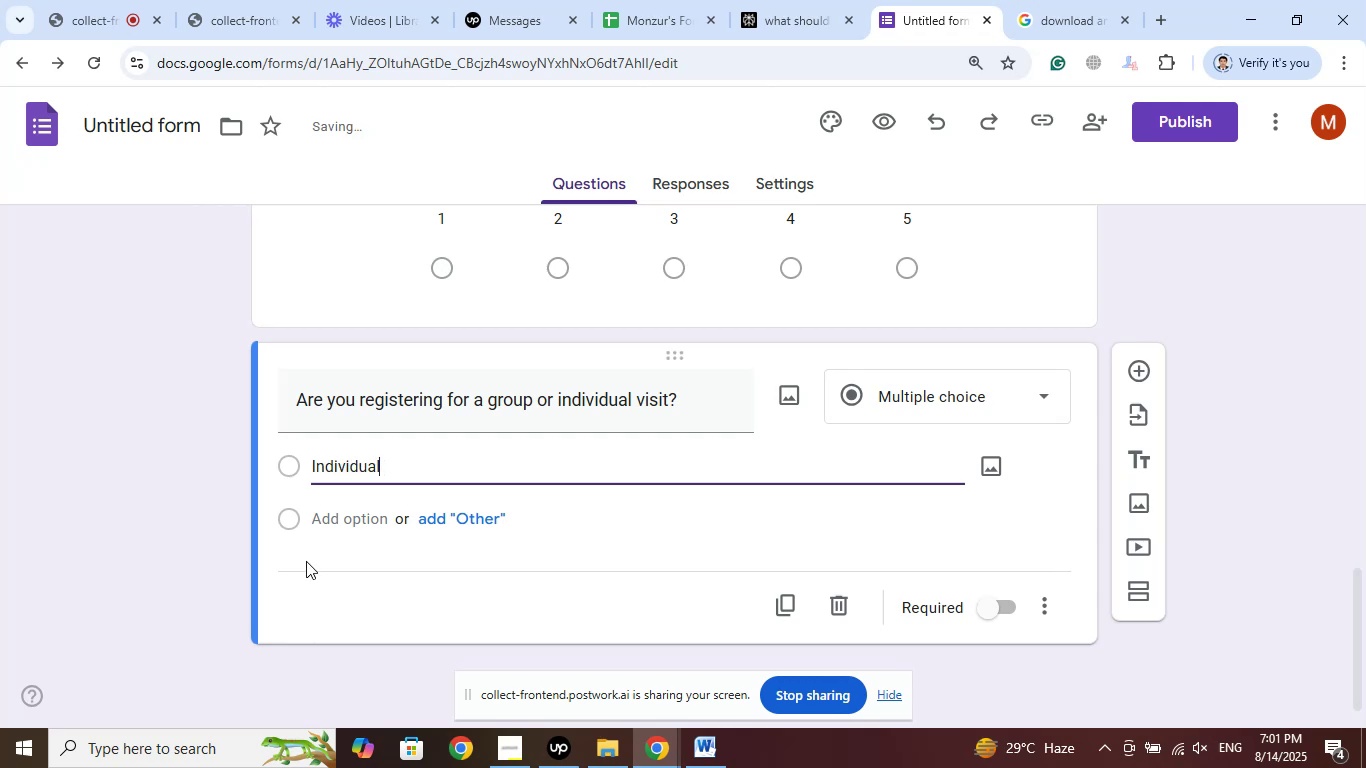 
left_click([340, 521])
 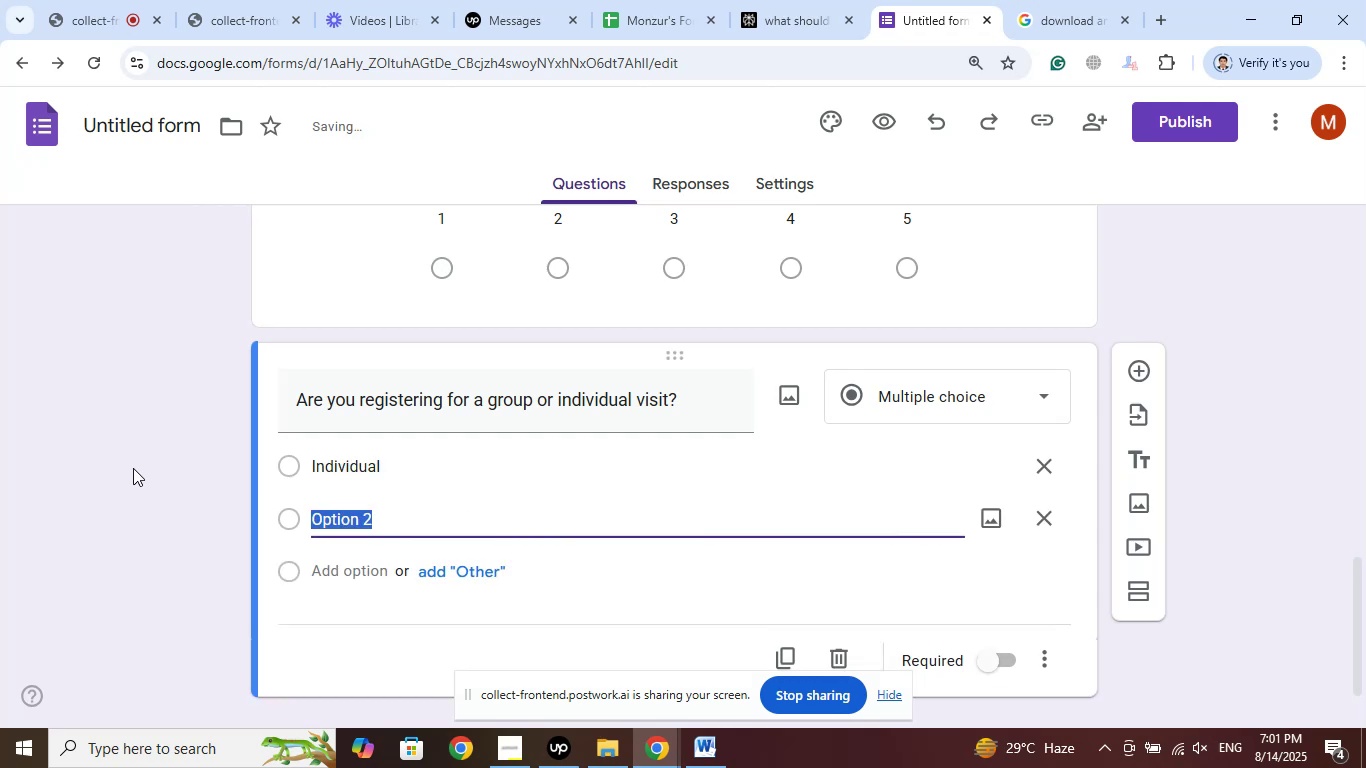 
type(Group)
 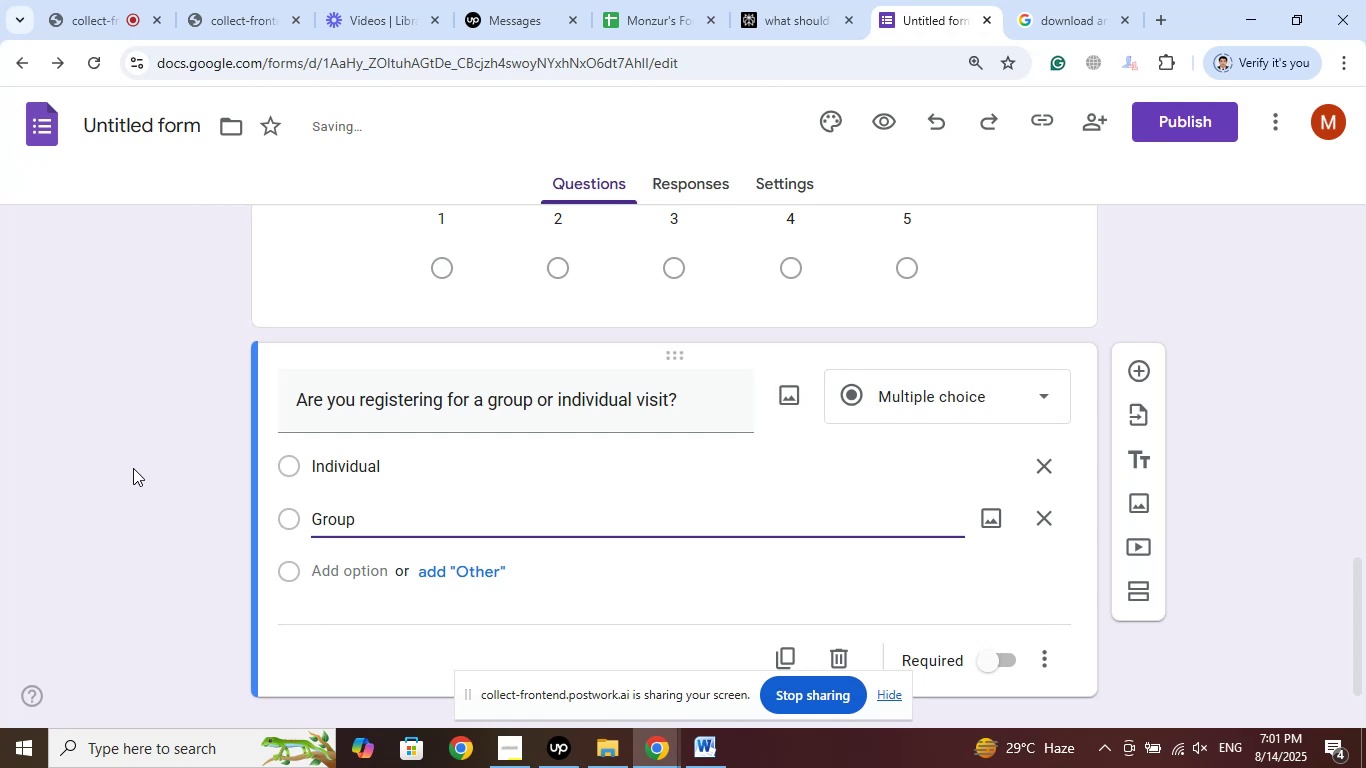 
left_click([133, 468])
 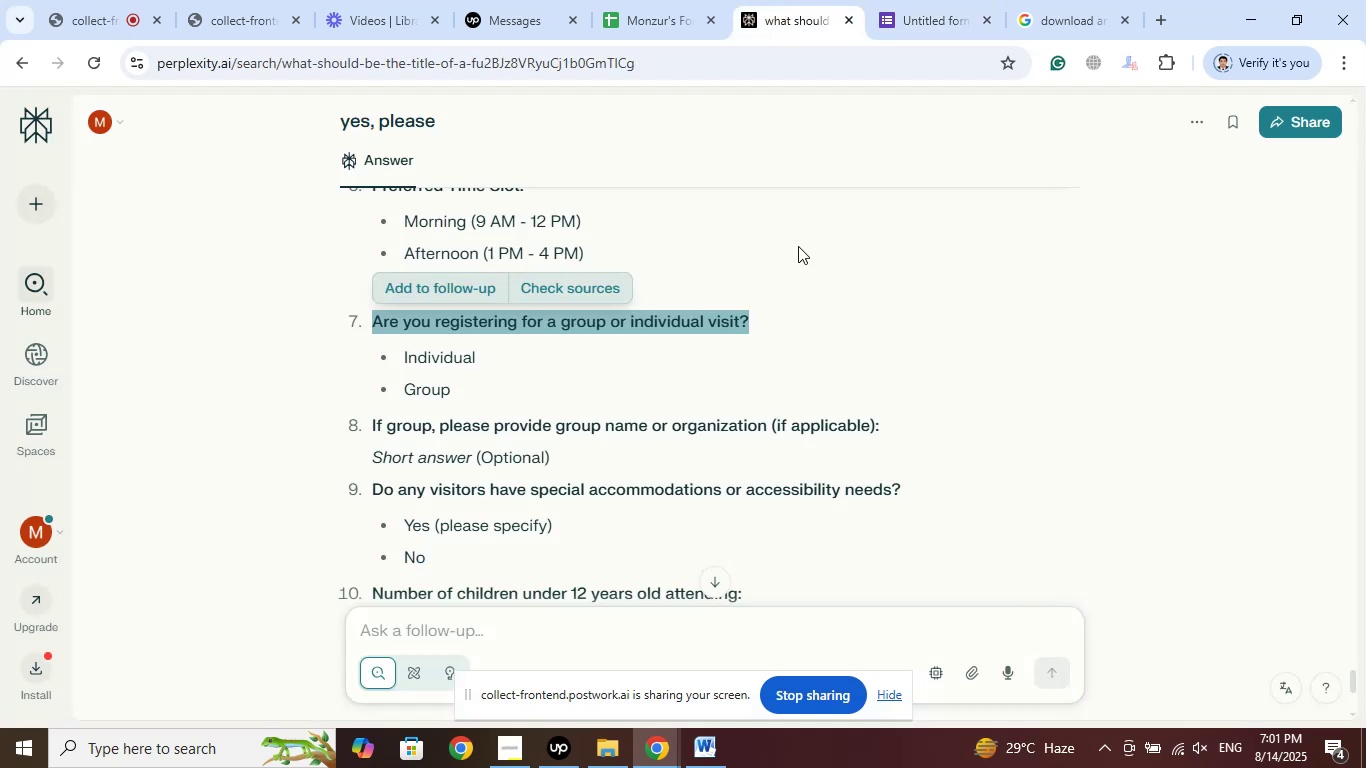 
scroll: coordinate [1073, 371], scroll_direction: down, amount: 2.0
 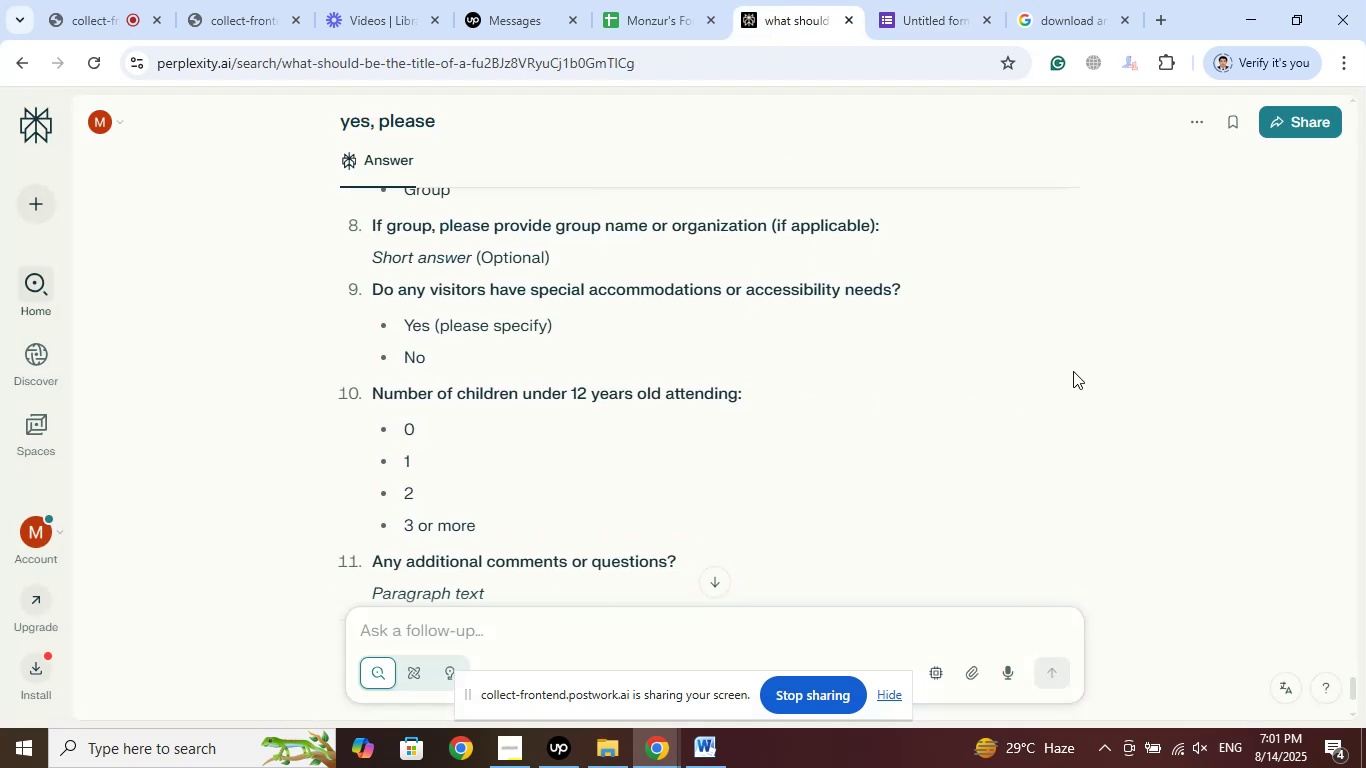 
wait(9.56)
 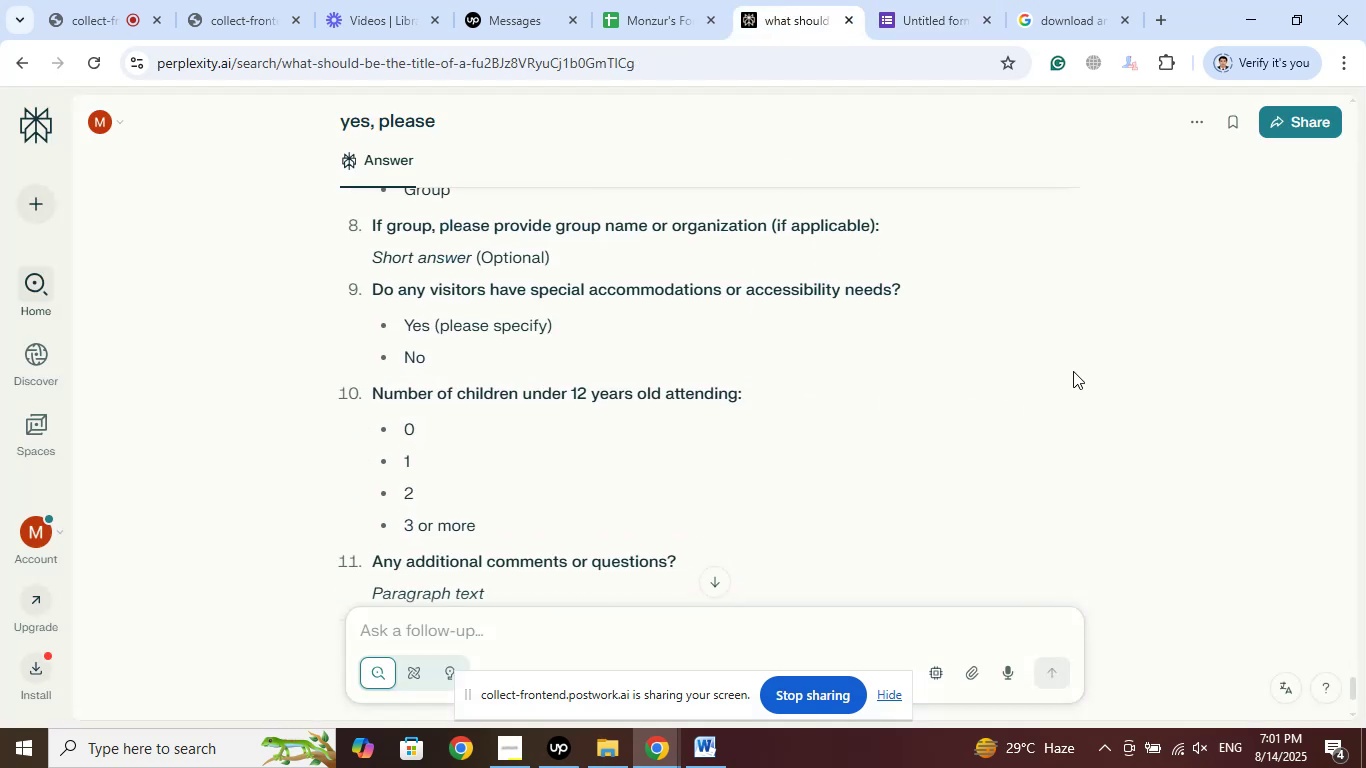 
left_click_drag(start_coordinate=[876, 223], to_coordinate=[370, 230])
 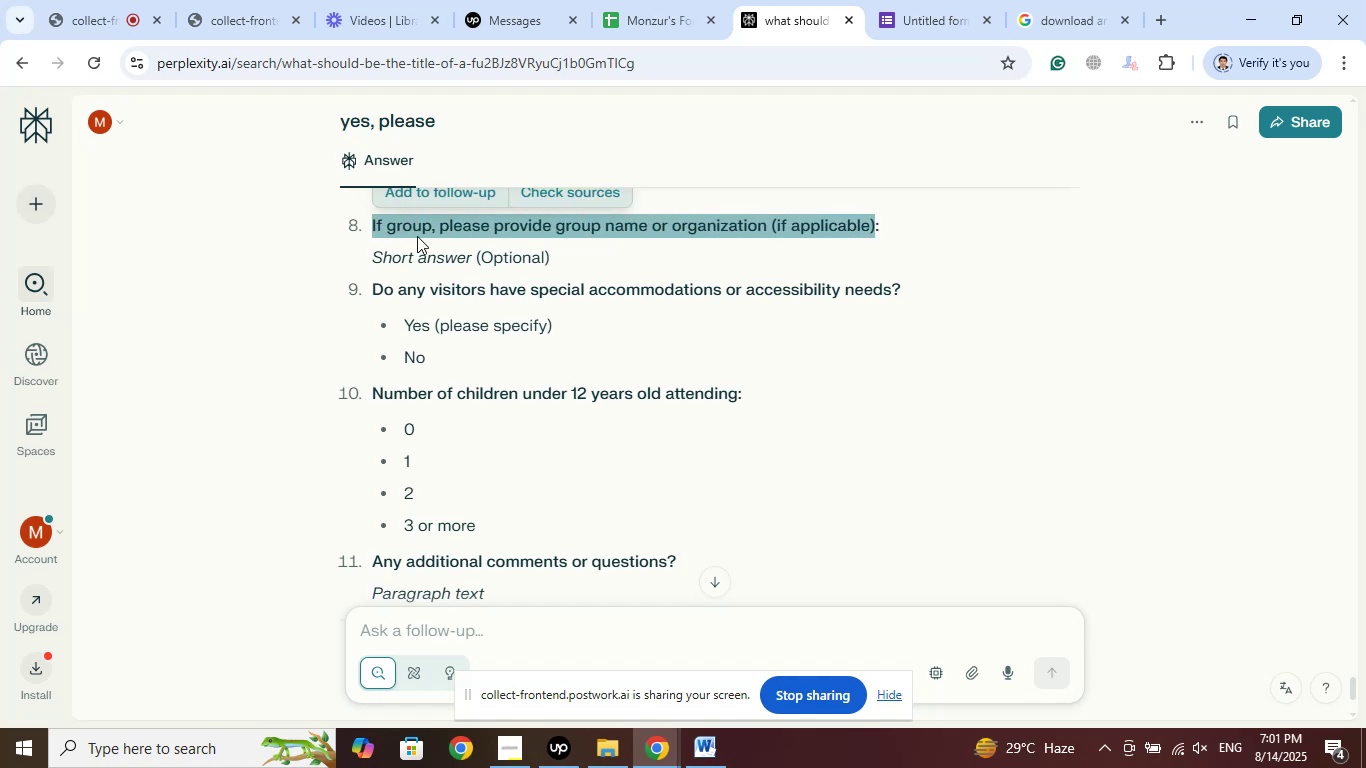 
right_click([417, 236])
 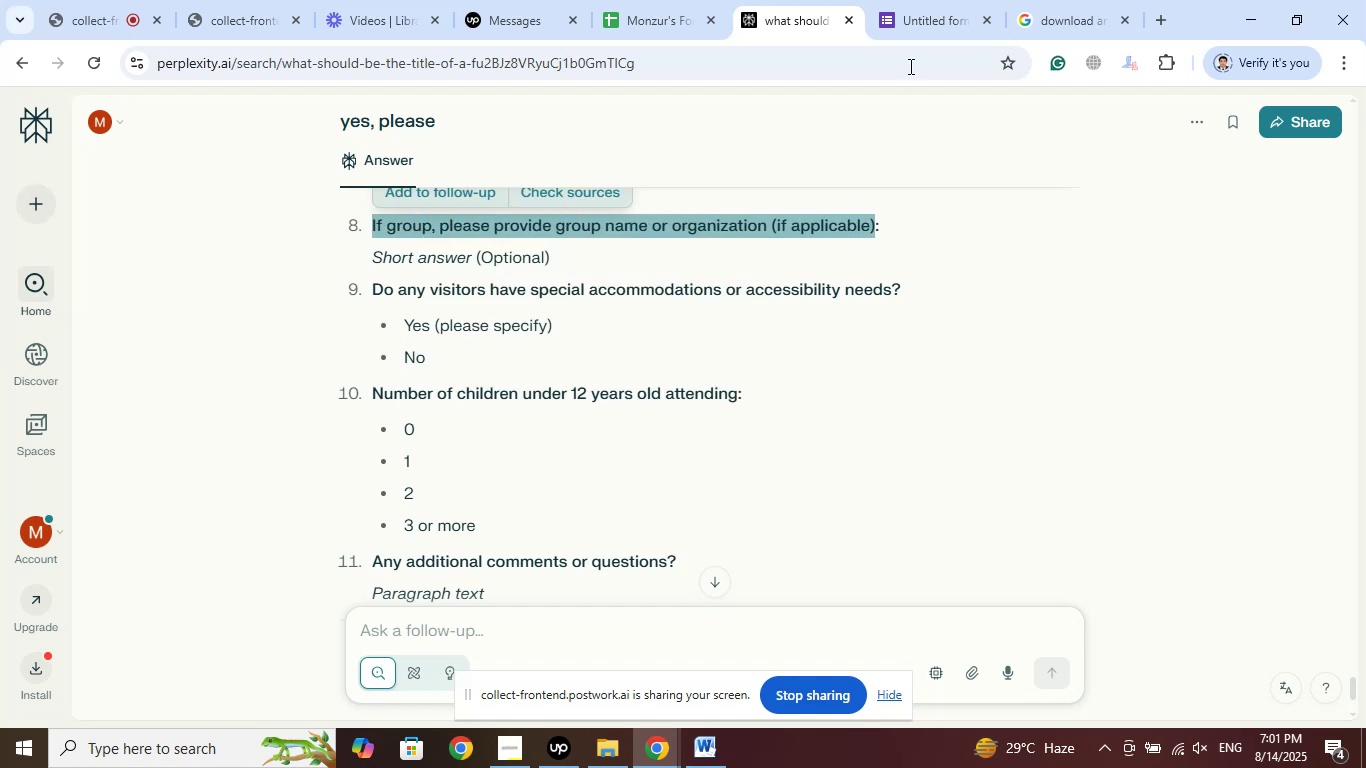 
left_click([980, 0])
 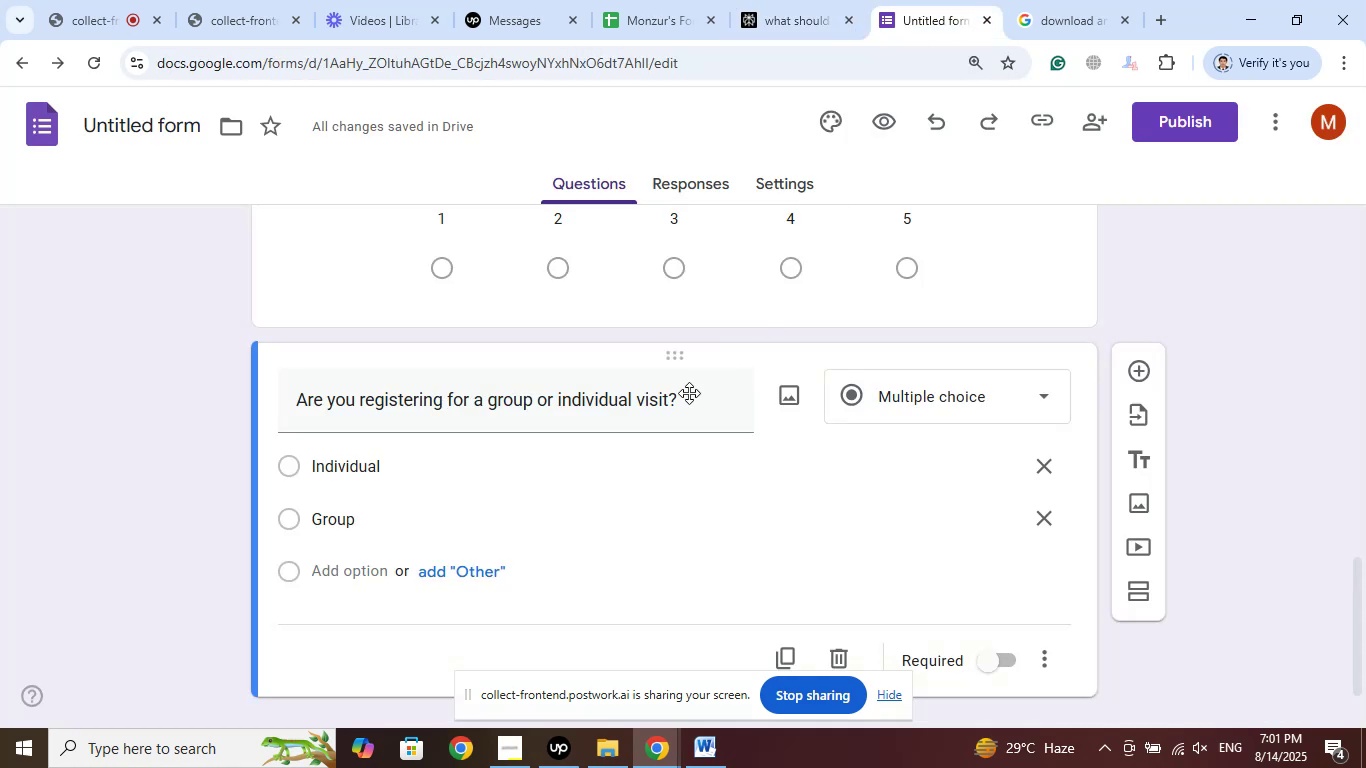 
scroll: coordinate [700, 390], scroll_direction: down, amount: 5.0
 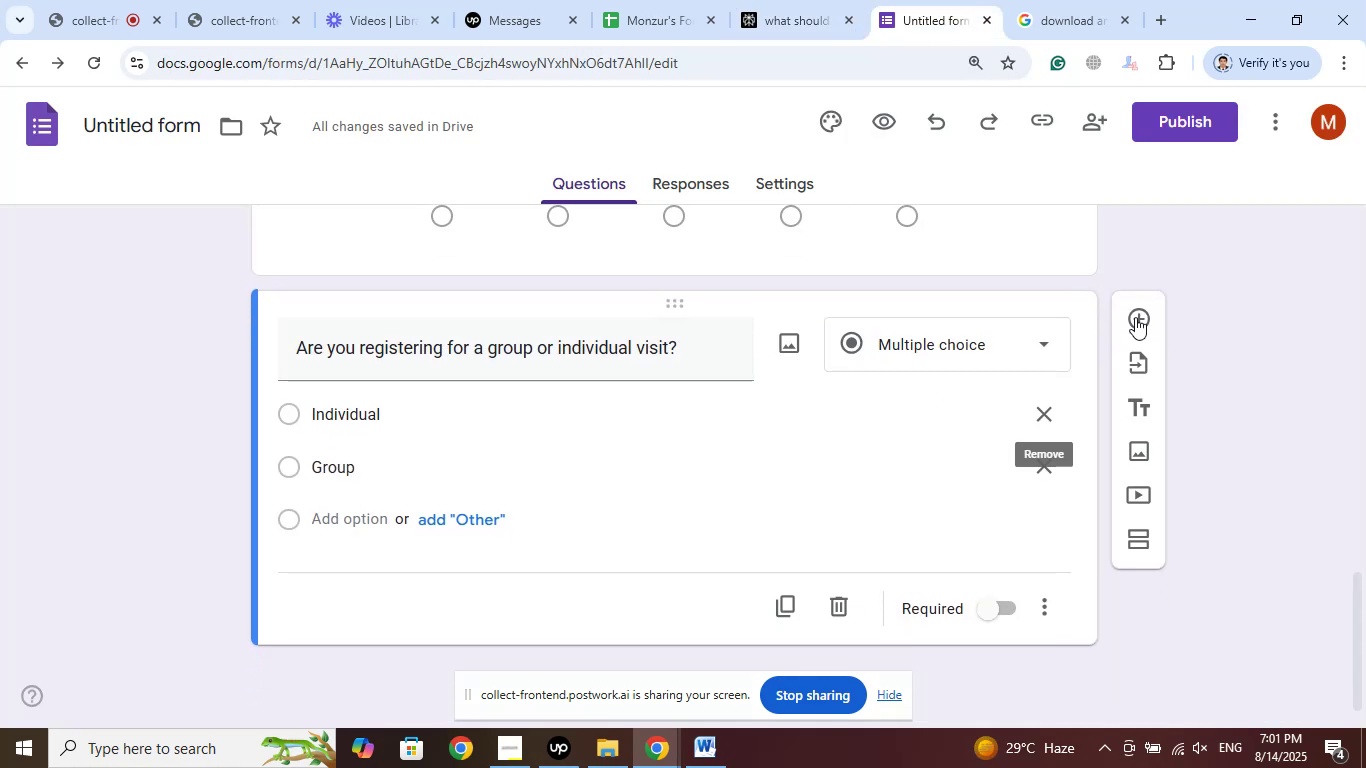 
left_click([1135, 317])
 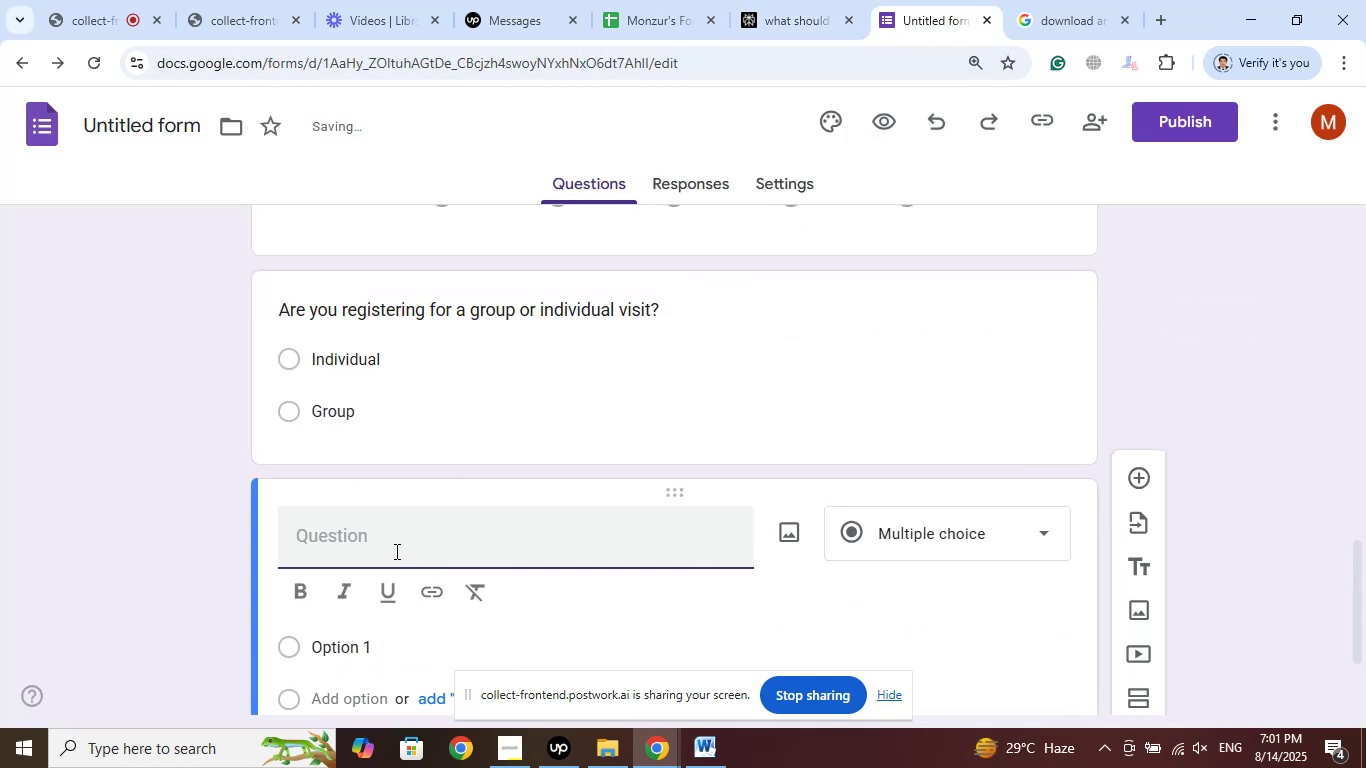 
right_click([364, 540])
 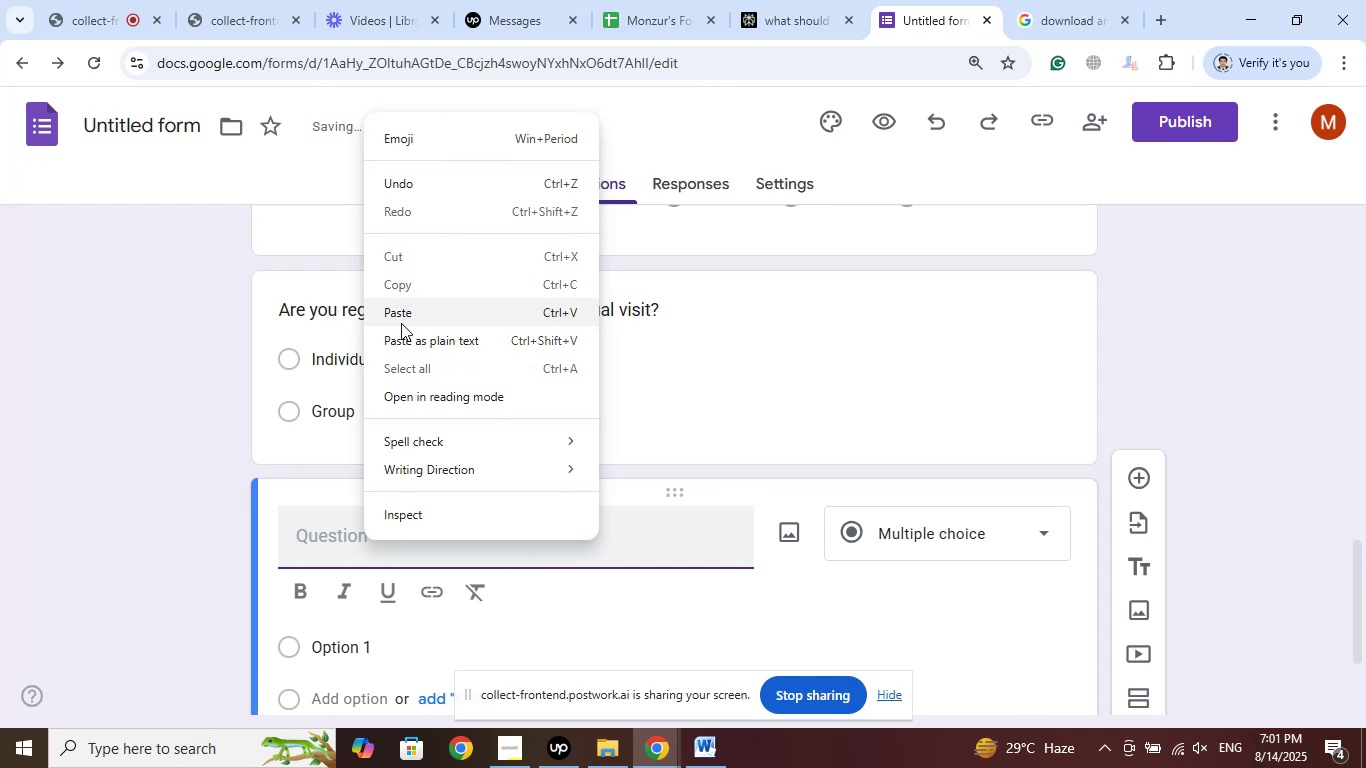 
left_click([401, 323])
 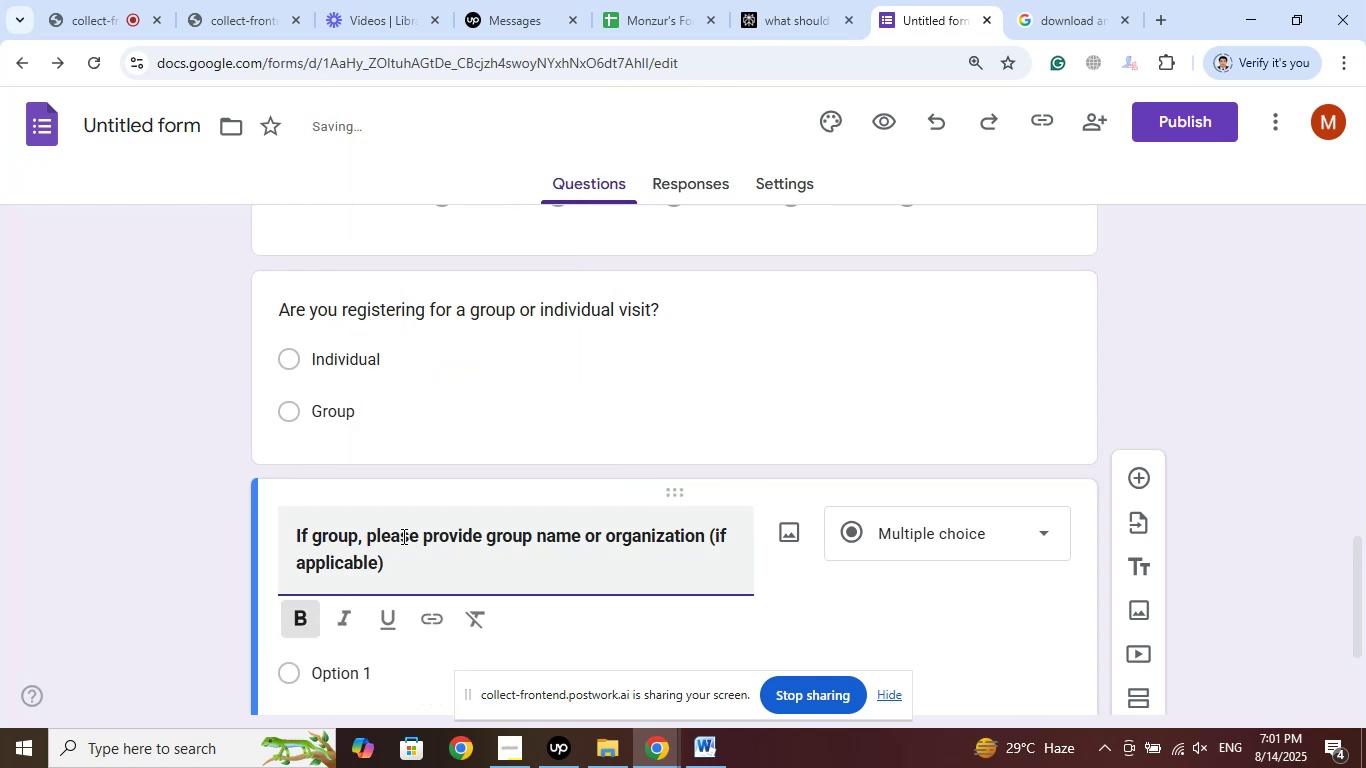 
left_click_drag(start_coordinate=[401, 558], to_coordinate=[157, 481])
 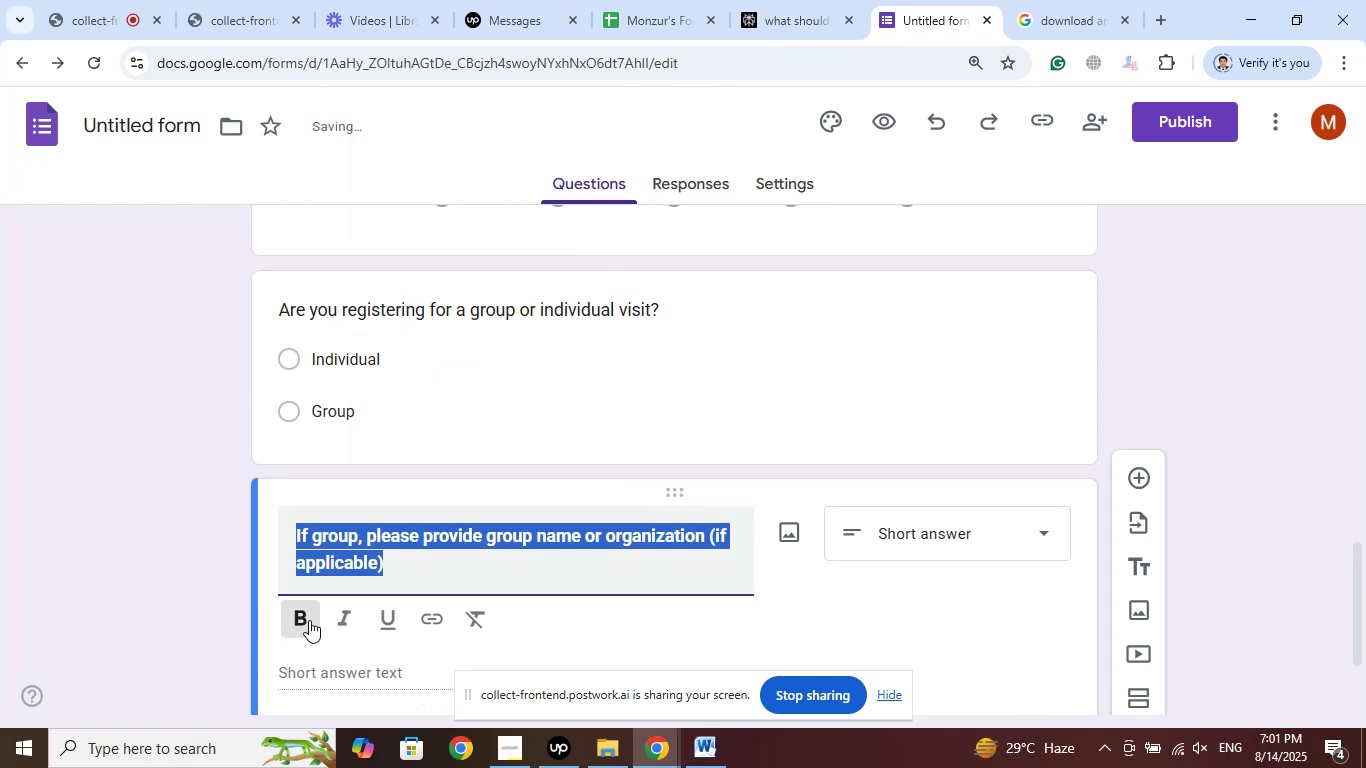 
left_click([304, 617])
 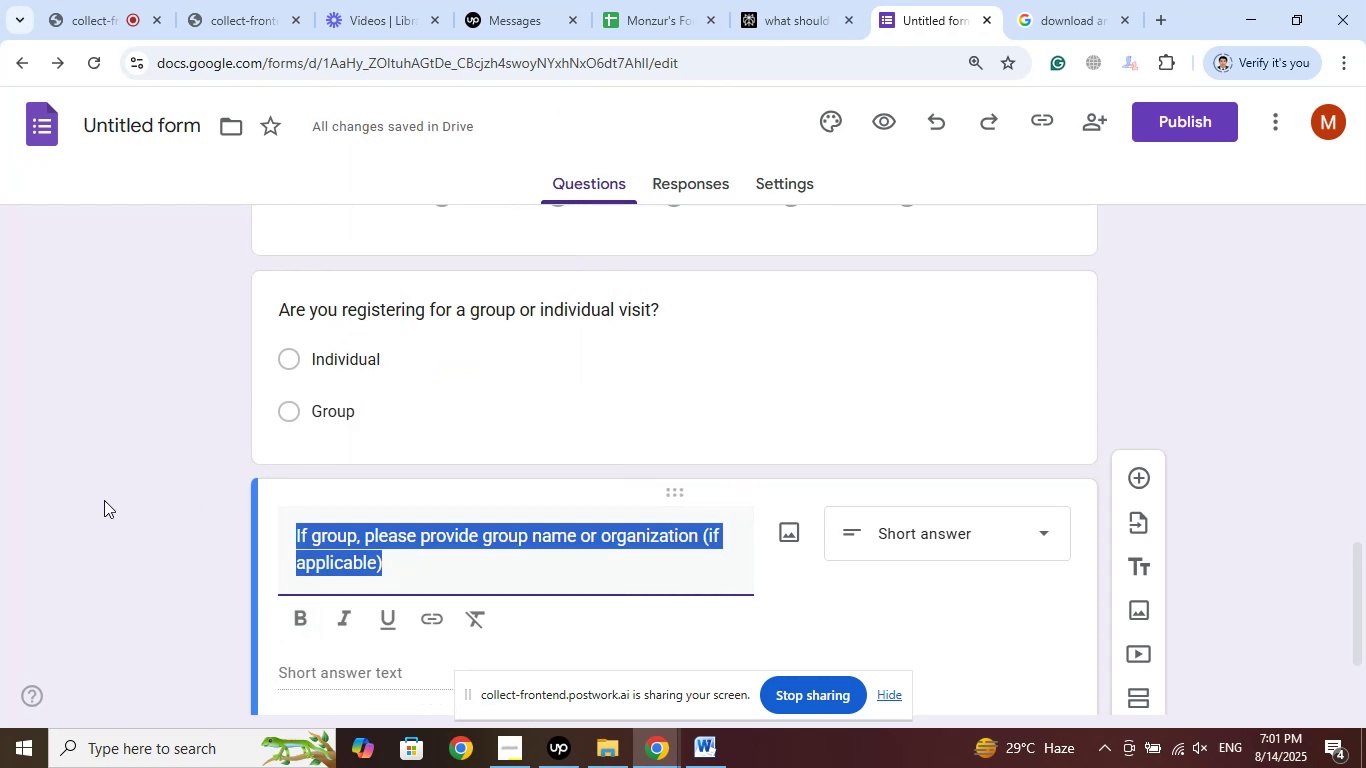 
scroll: coordinate [116, 489], scroll_direction: down, amount: 2.0
 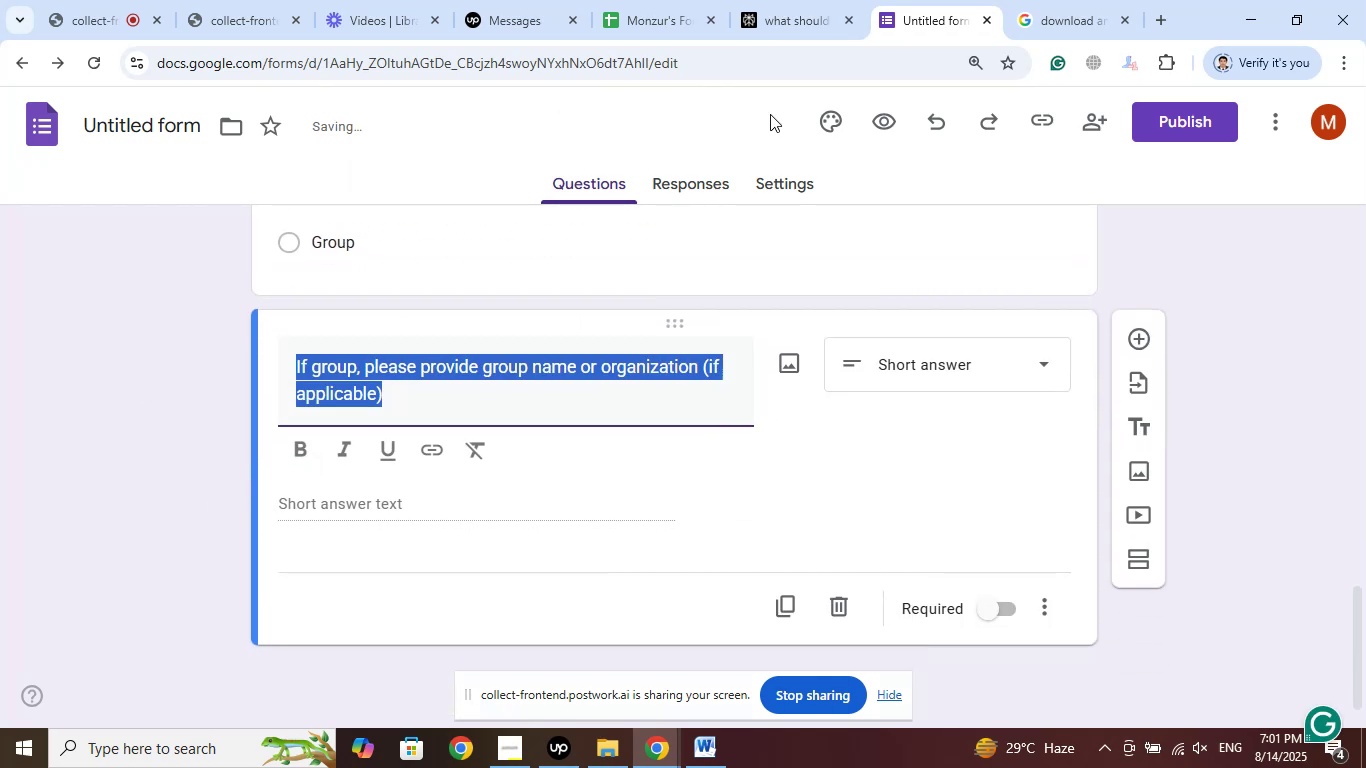 
left_click([830, 0])
 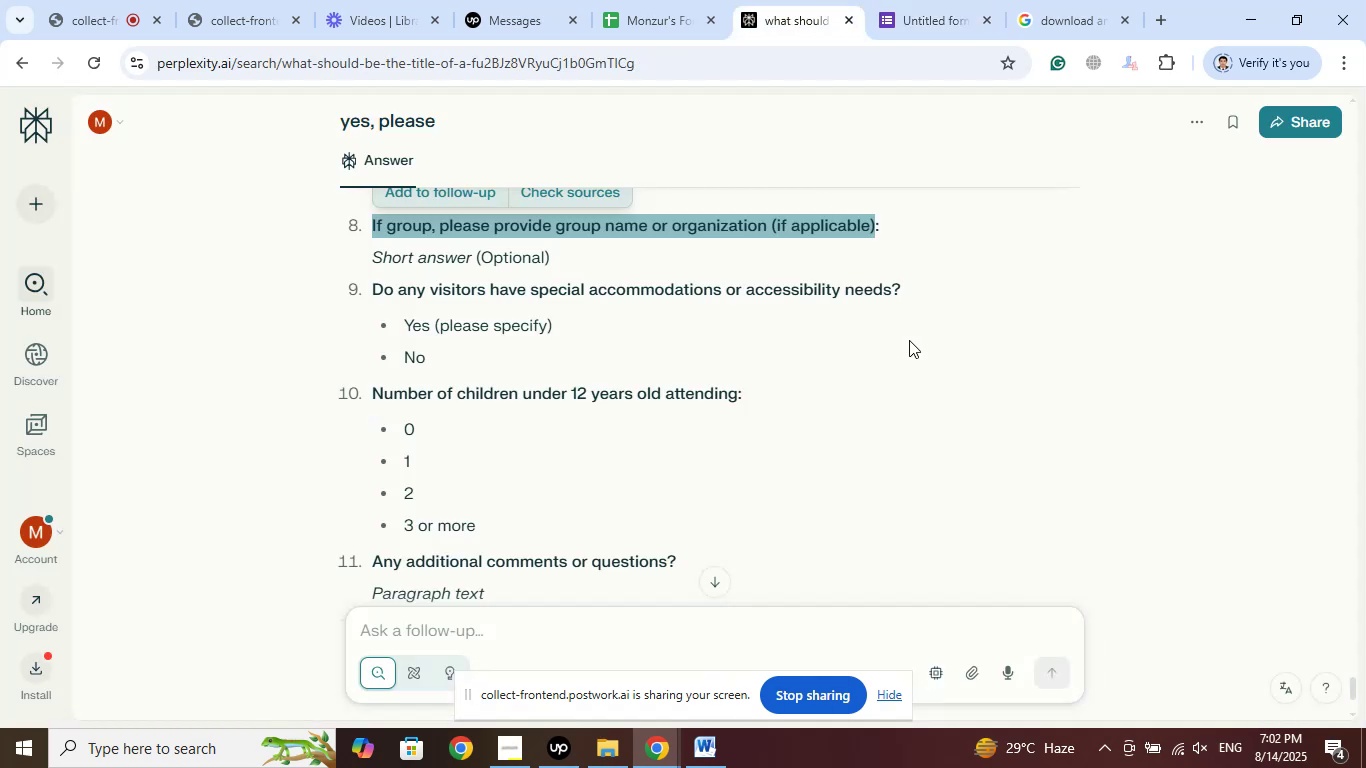 
scroll: coordinate [909, 340], scroll_direction: down, amount: 1.0
 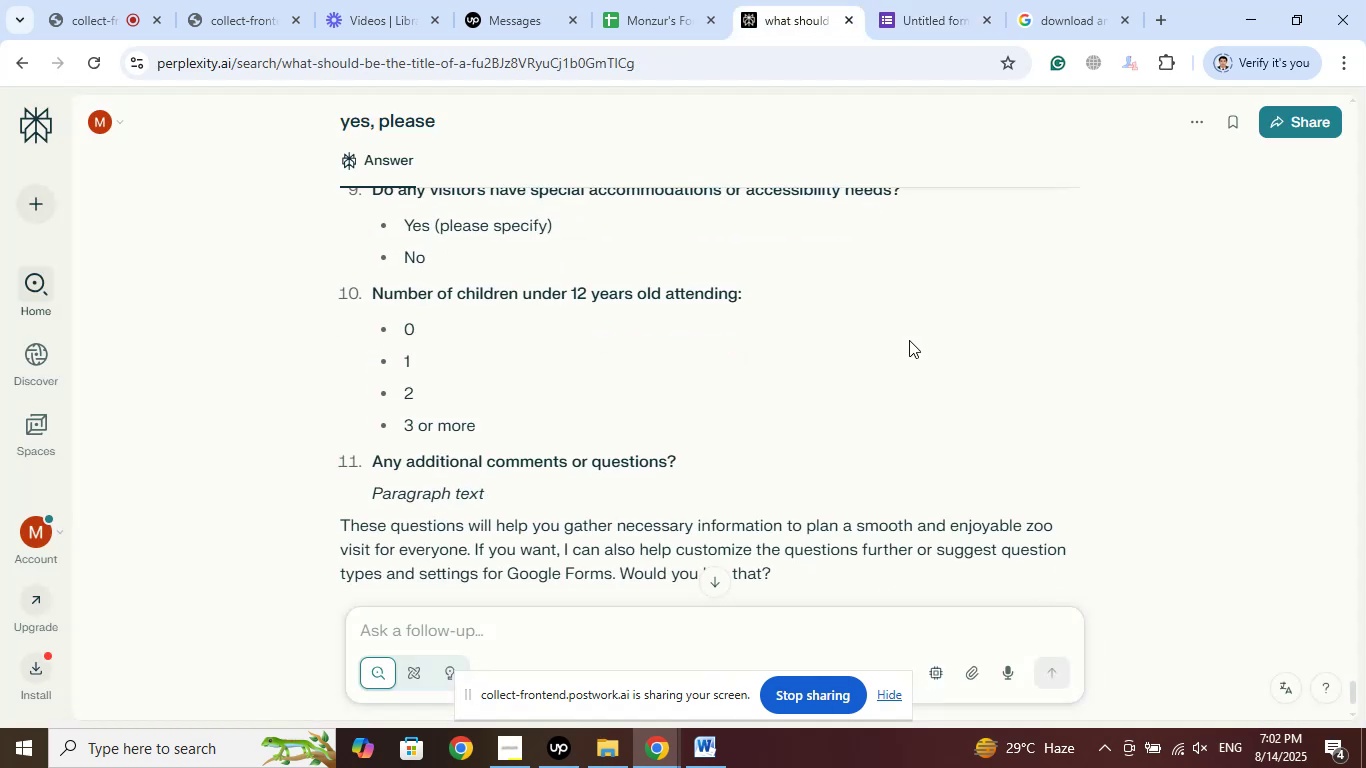 
scroll: coordinate [909, 340], scroll_direction: up, amount: 1.0
 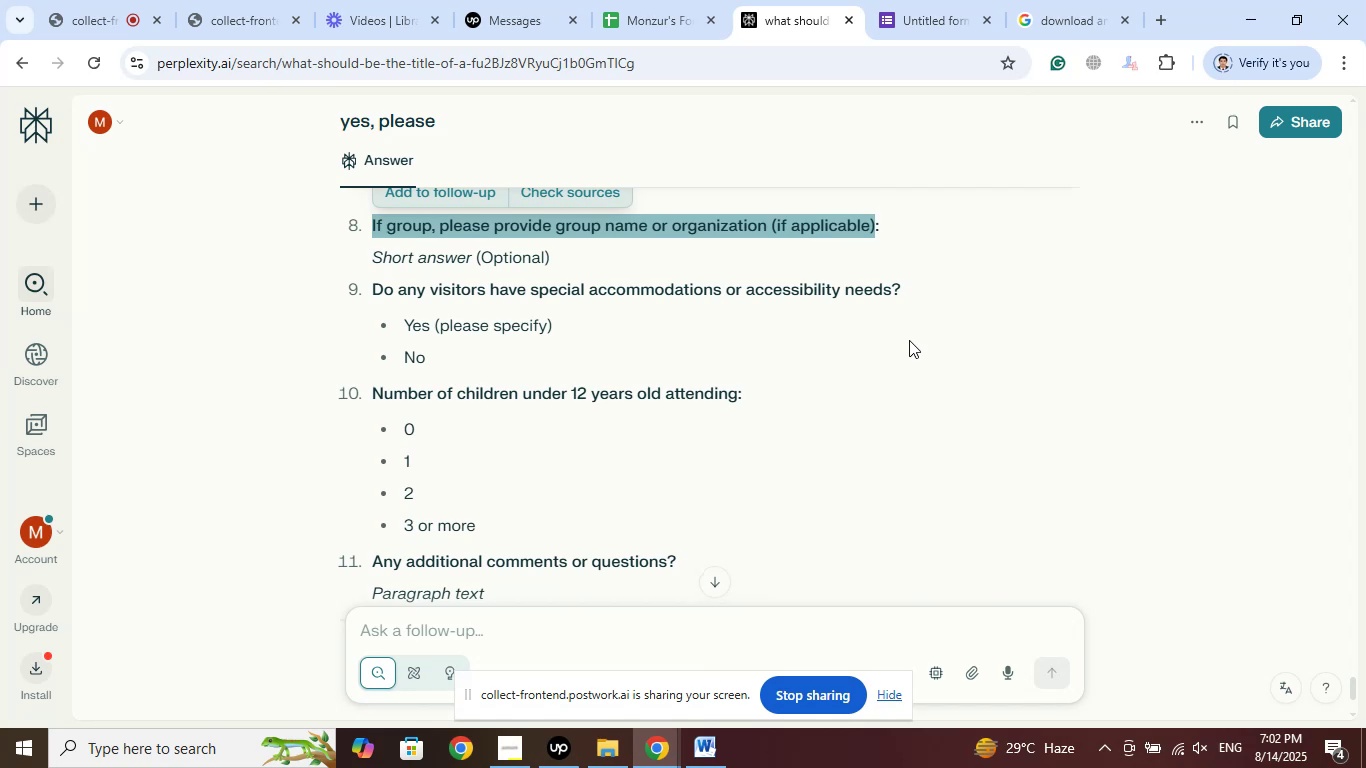 
wait(8.15)
 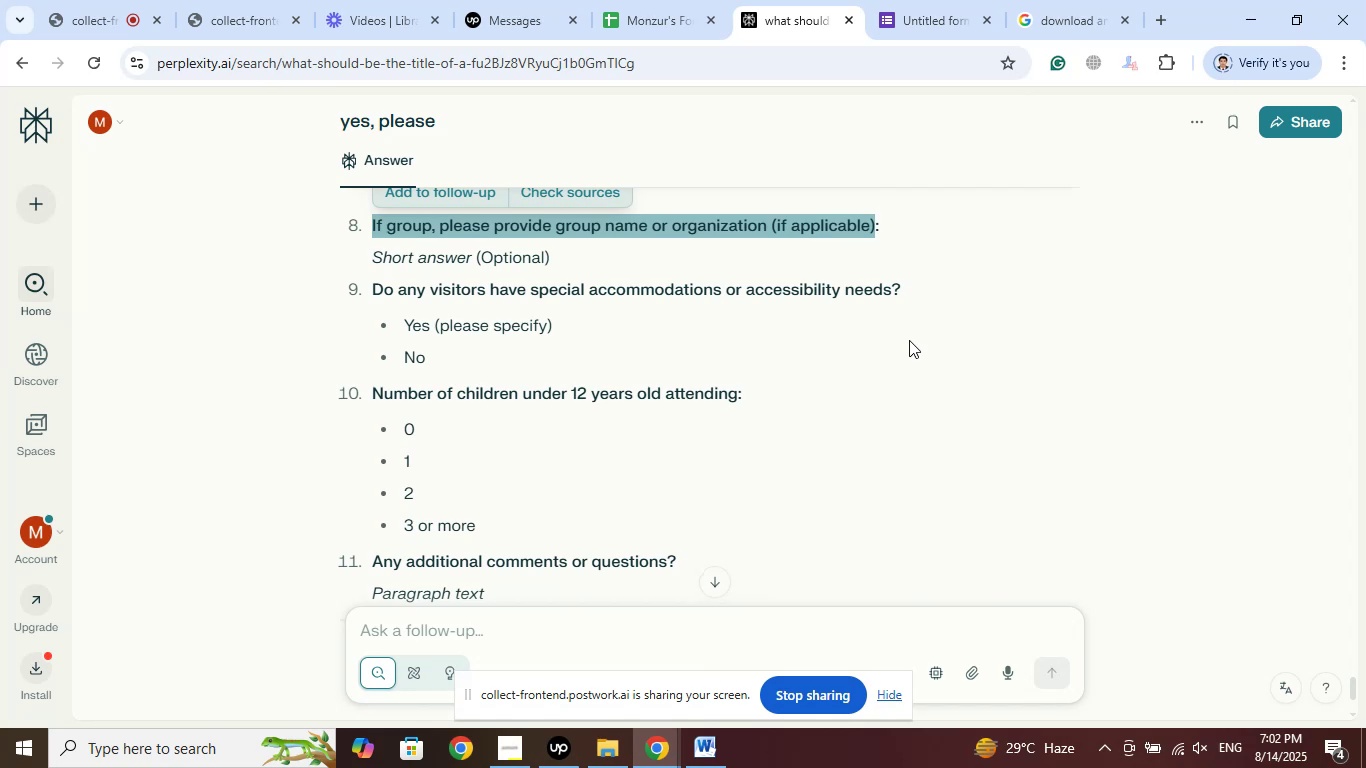 
left_click_drag(start_coordinate=[922, 290], to_coordinate=[376, 289])
 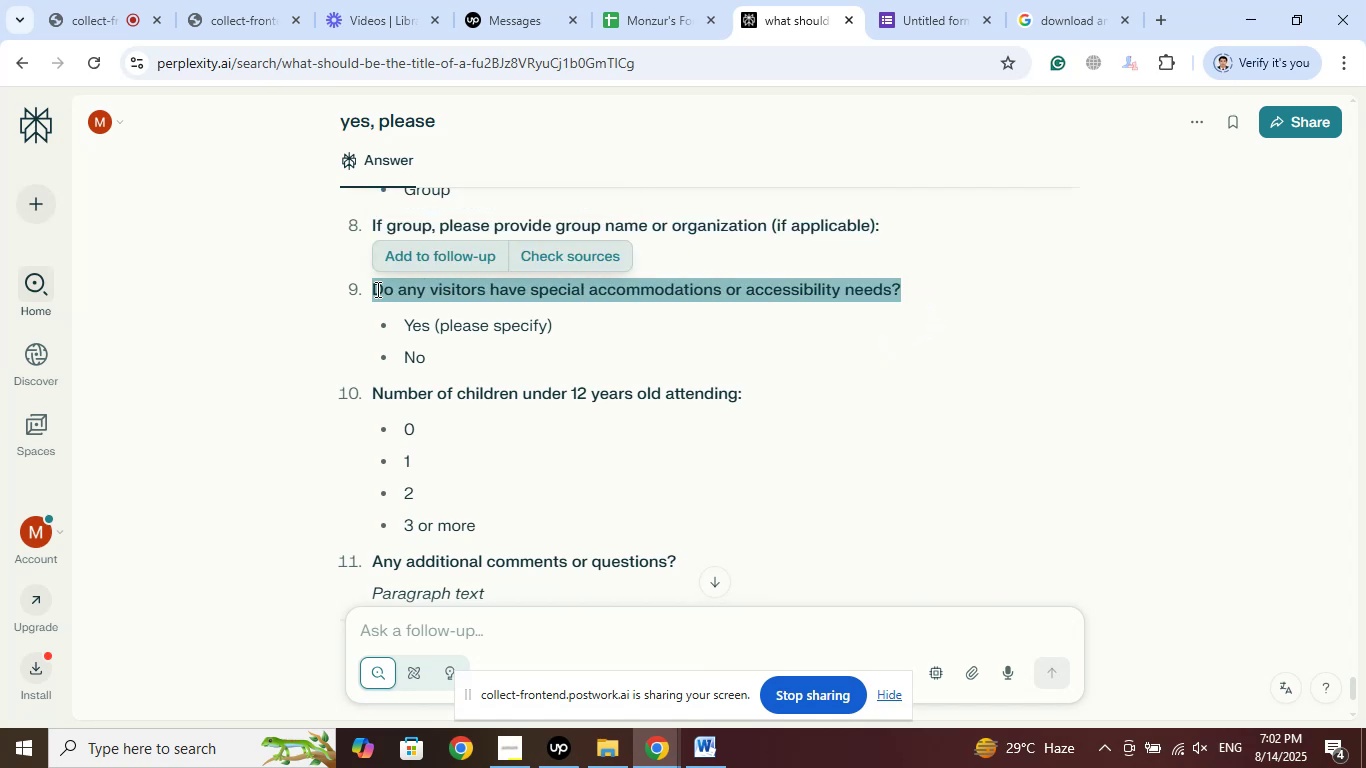 
right_click([376, 289])
 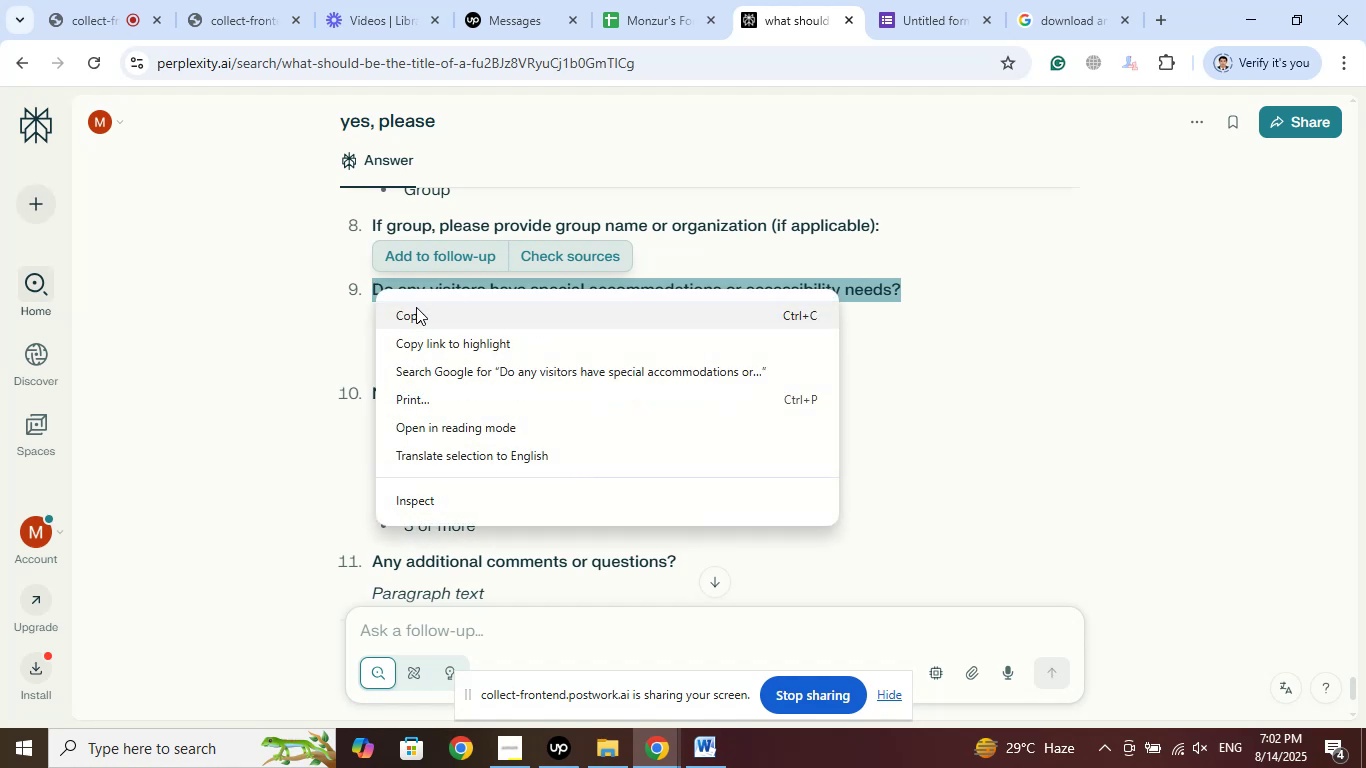 
left_click([422, 317])
 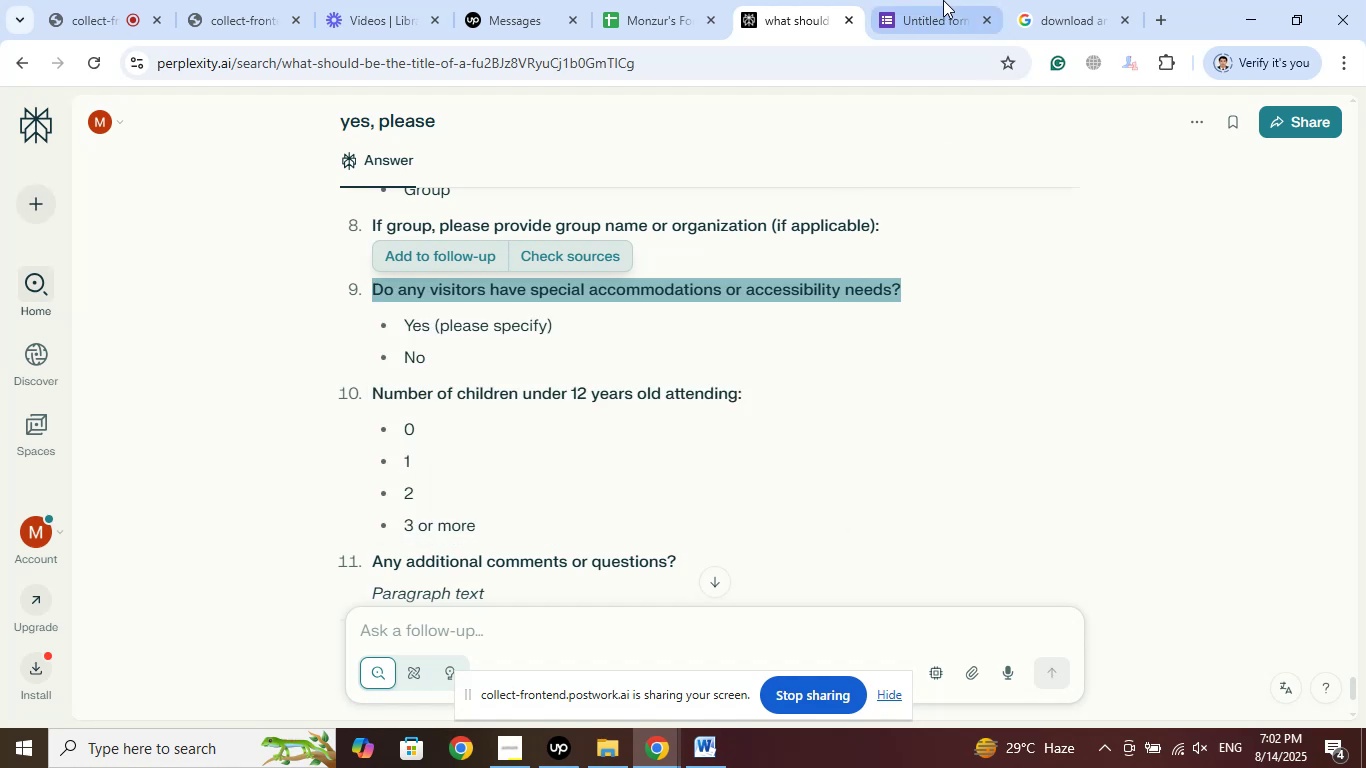 
left_click([923, 0])
 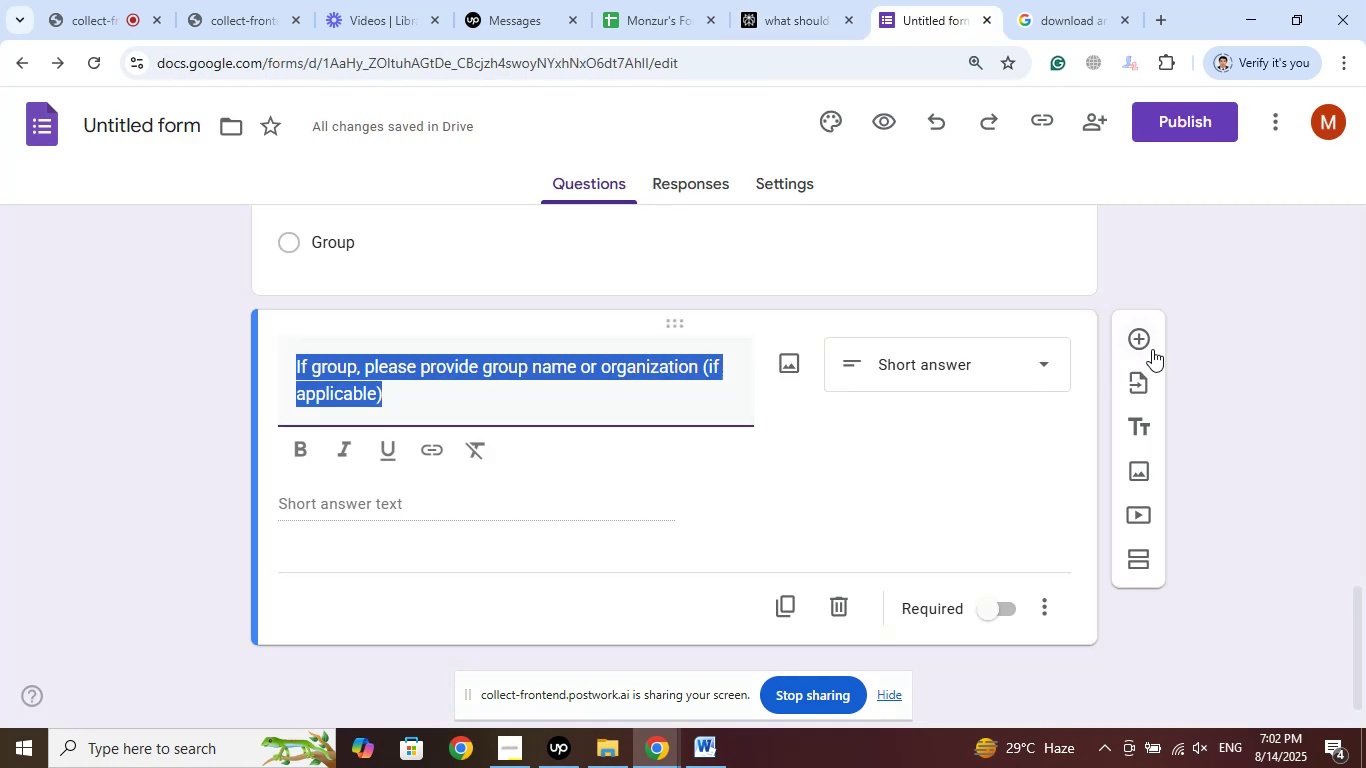 
left_click([1146, 340])
 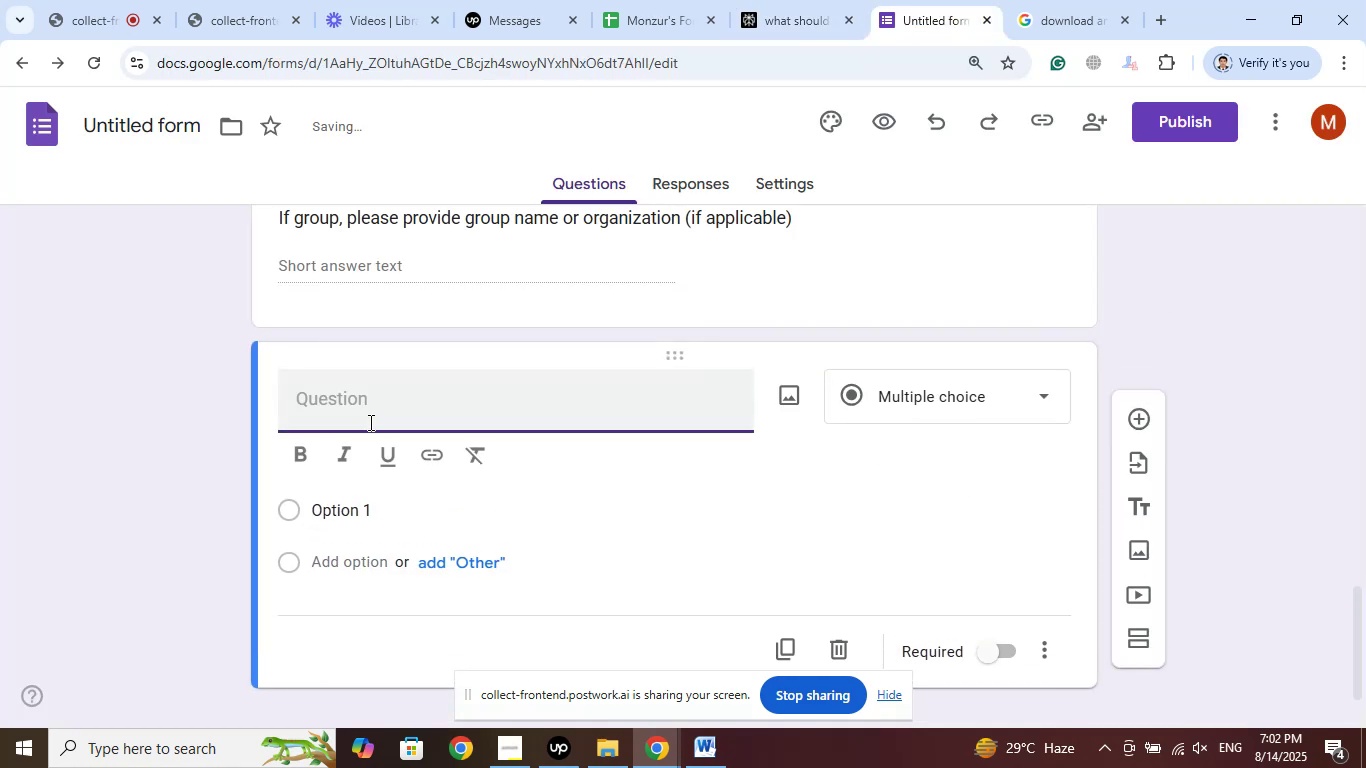 
right_click([359, 408])
 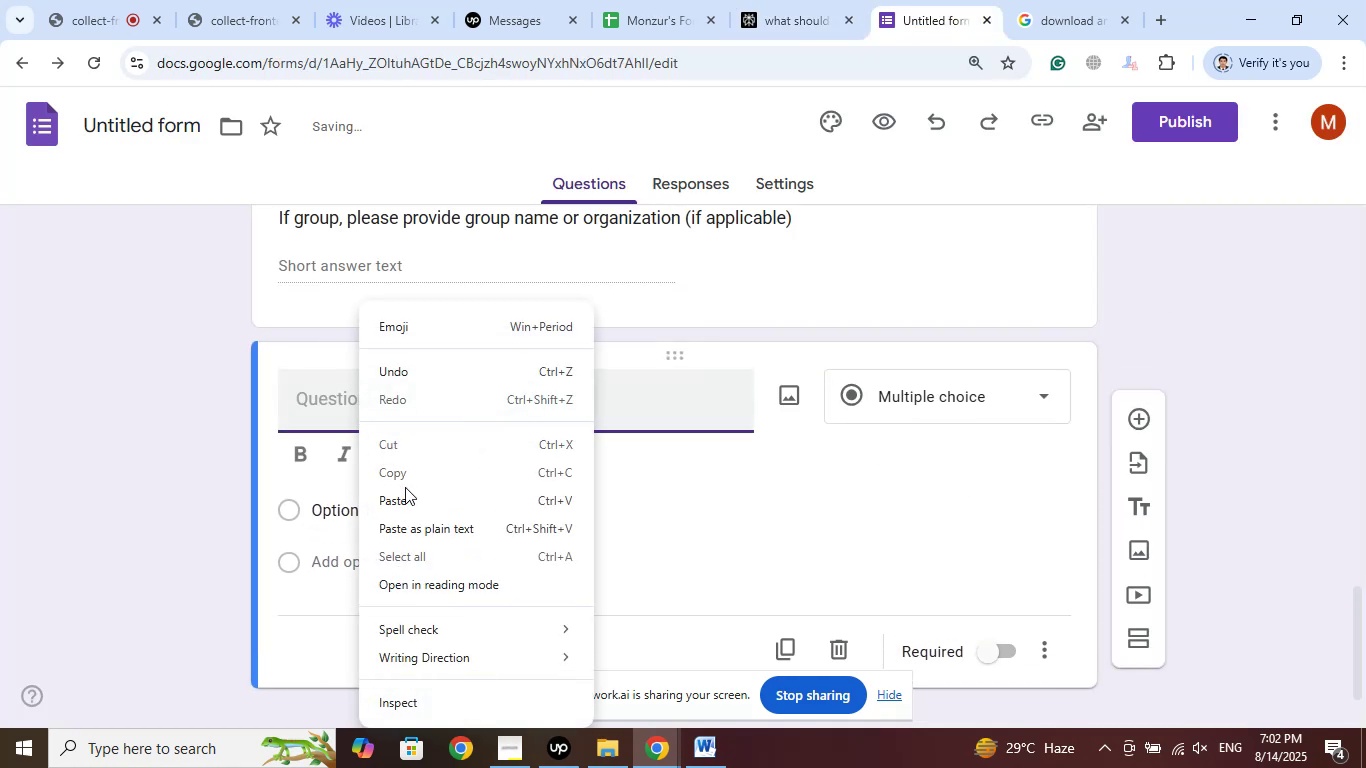 
left_click_drag(start_coordinate=[411, 495], to_coordinate=[412, 500])
 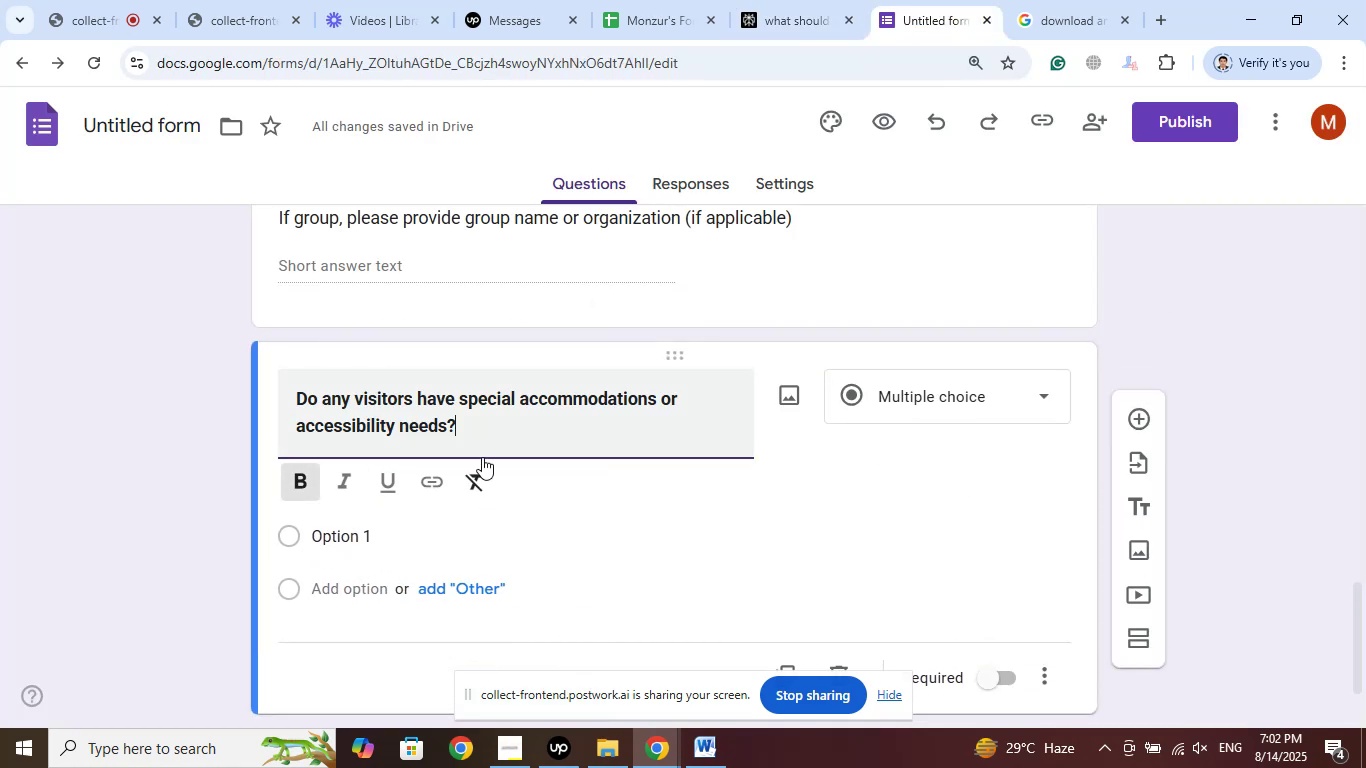 
left_click_drag(start_coordinate=[477, 428], to_coordinate=[197, 387])
 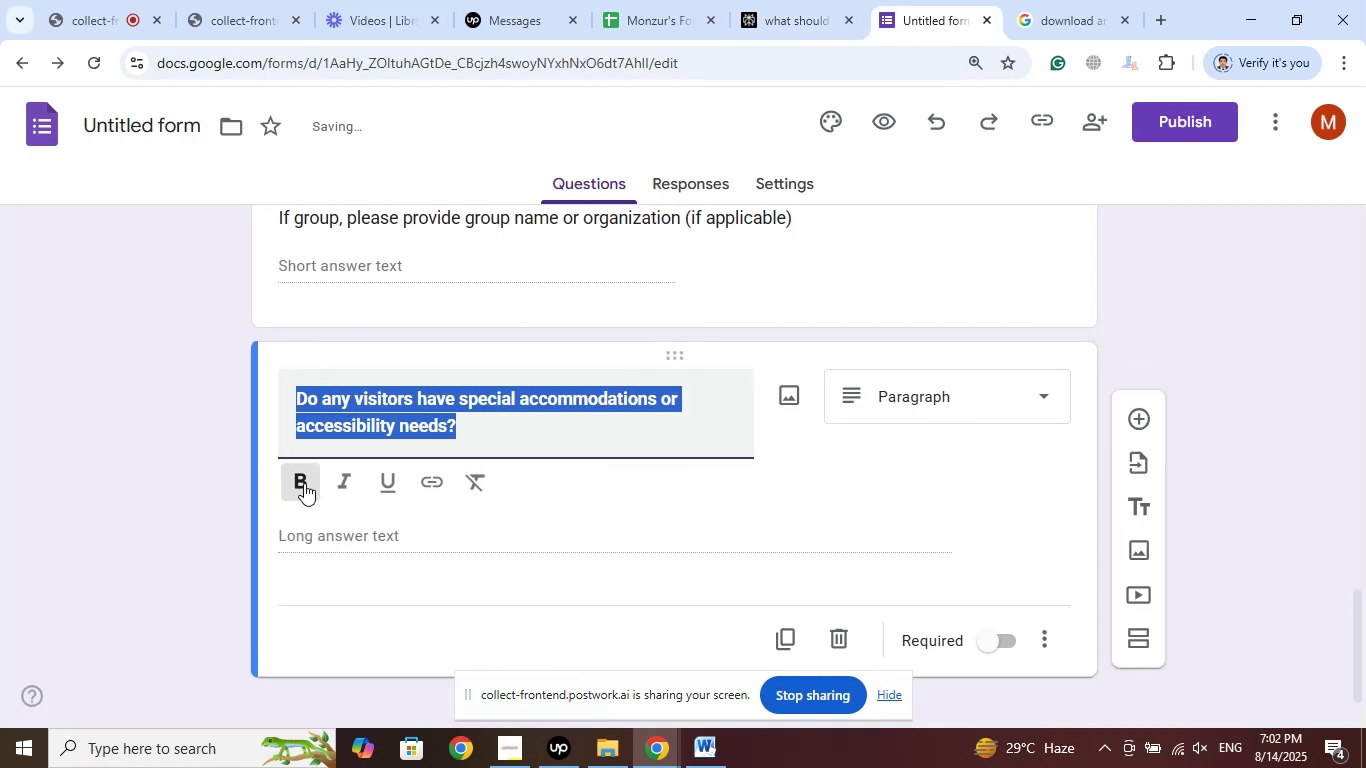 
left_click([304, 483])
 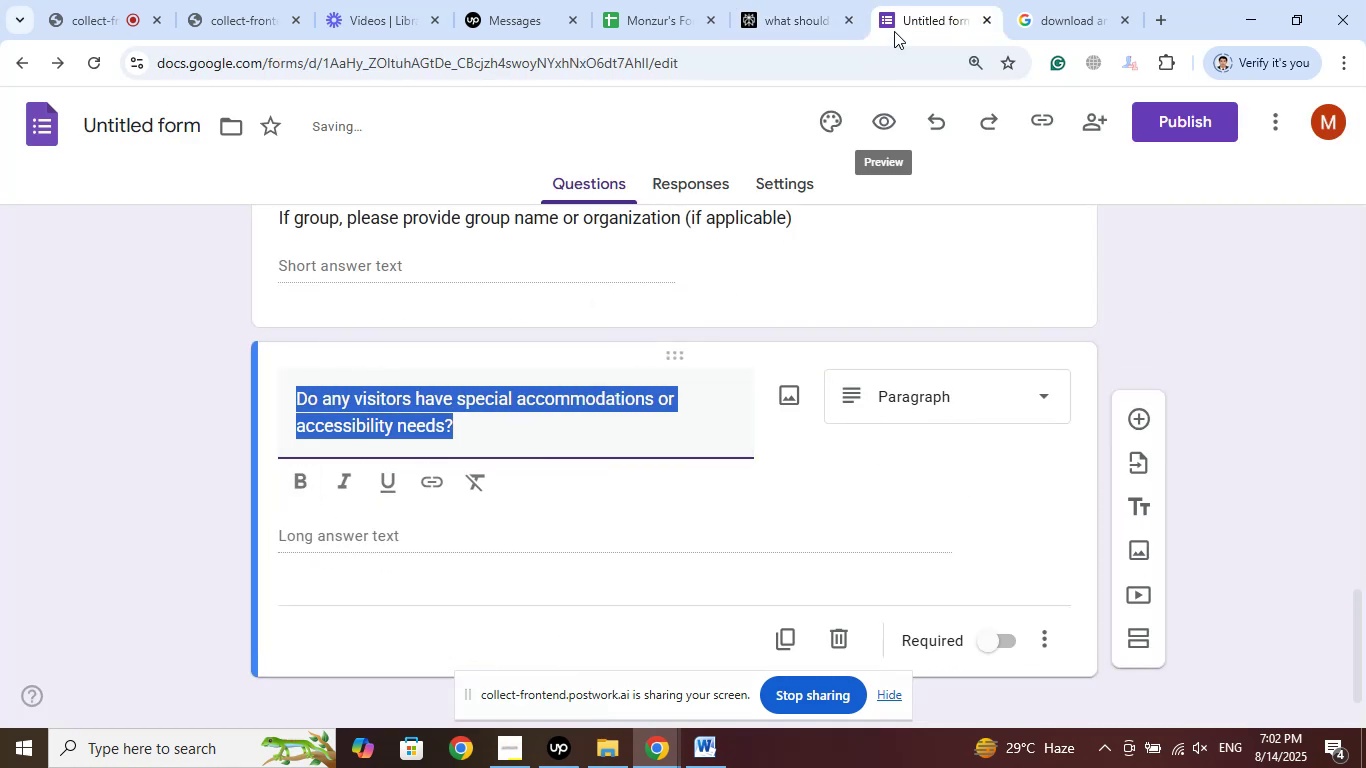 
left_click([803, 0])
 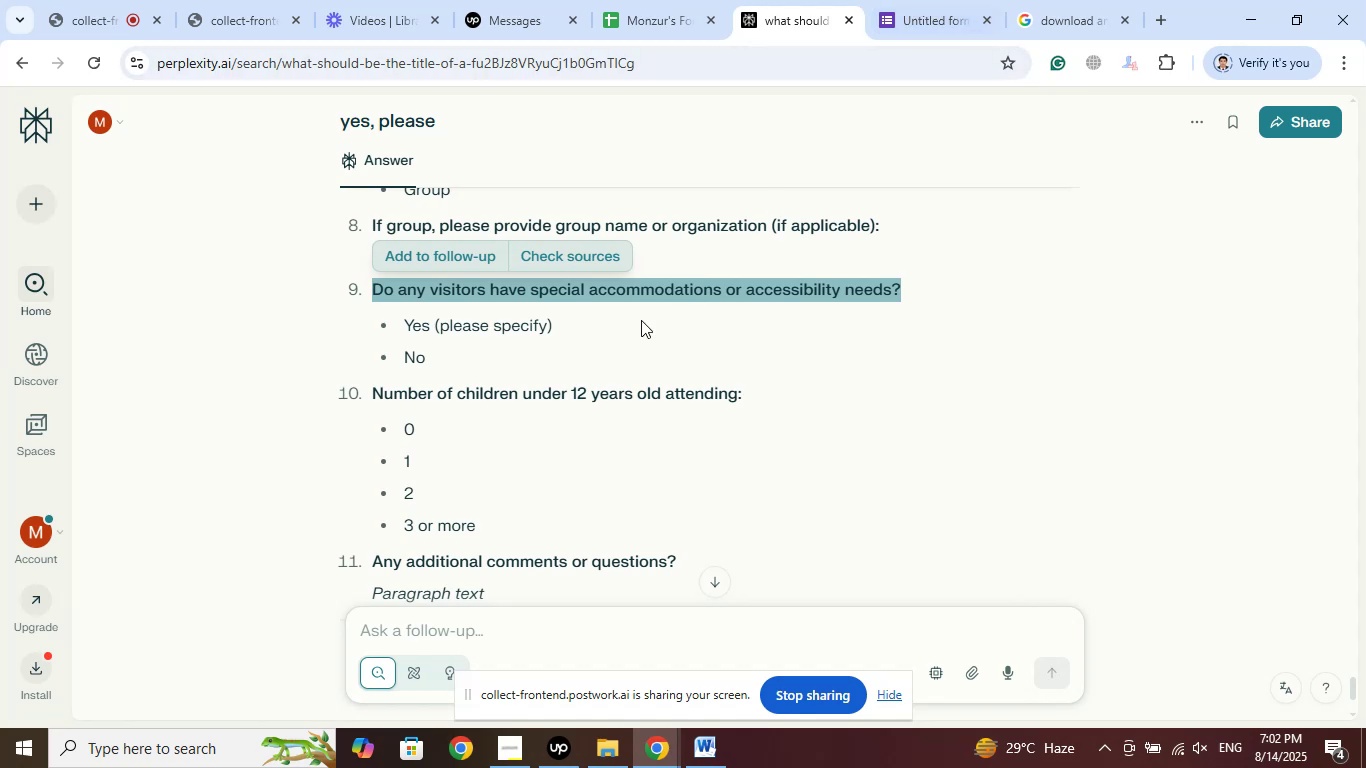 
left_click_drag(start_coordinate=[581, 324], to_coordinate=[408, 327])
 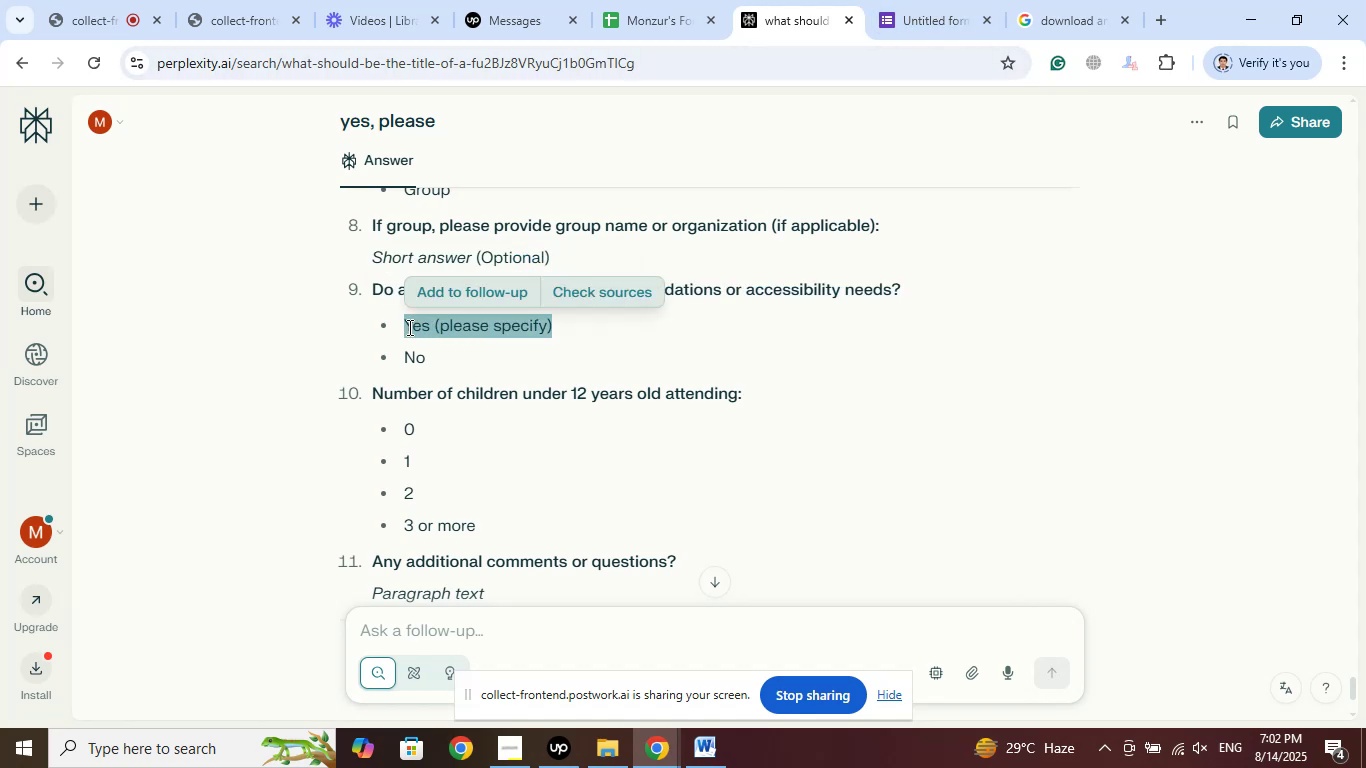 
right_click([408, 327])
 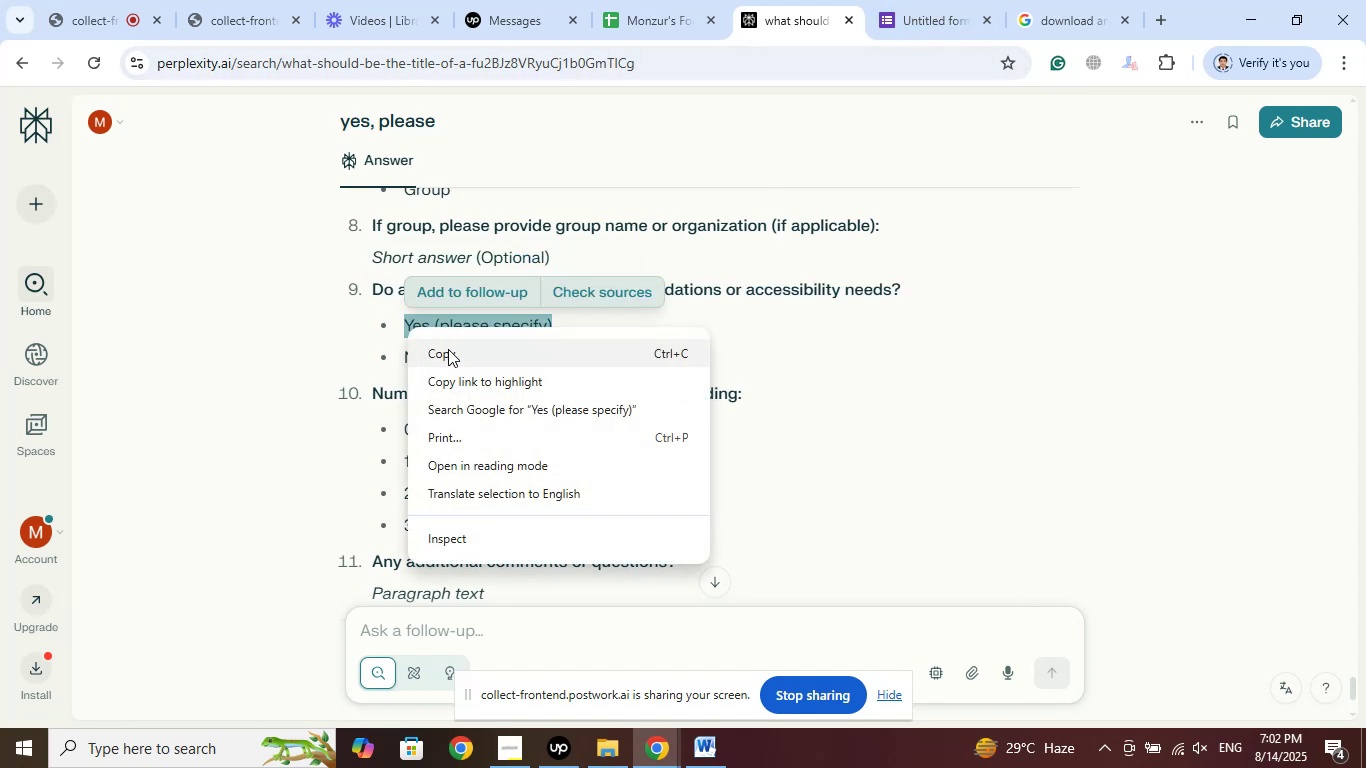 
left_click([448, 351])
 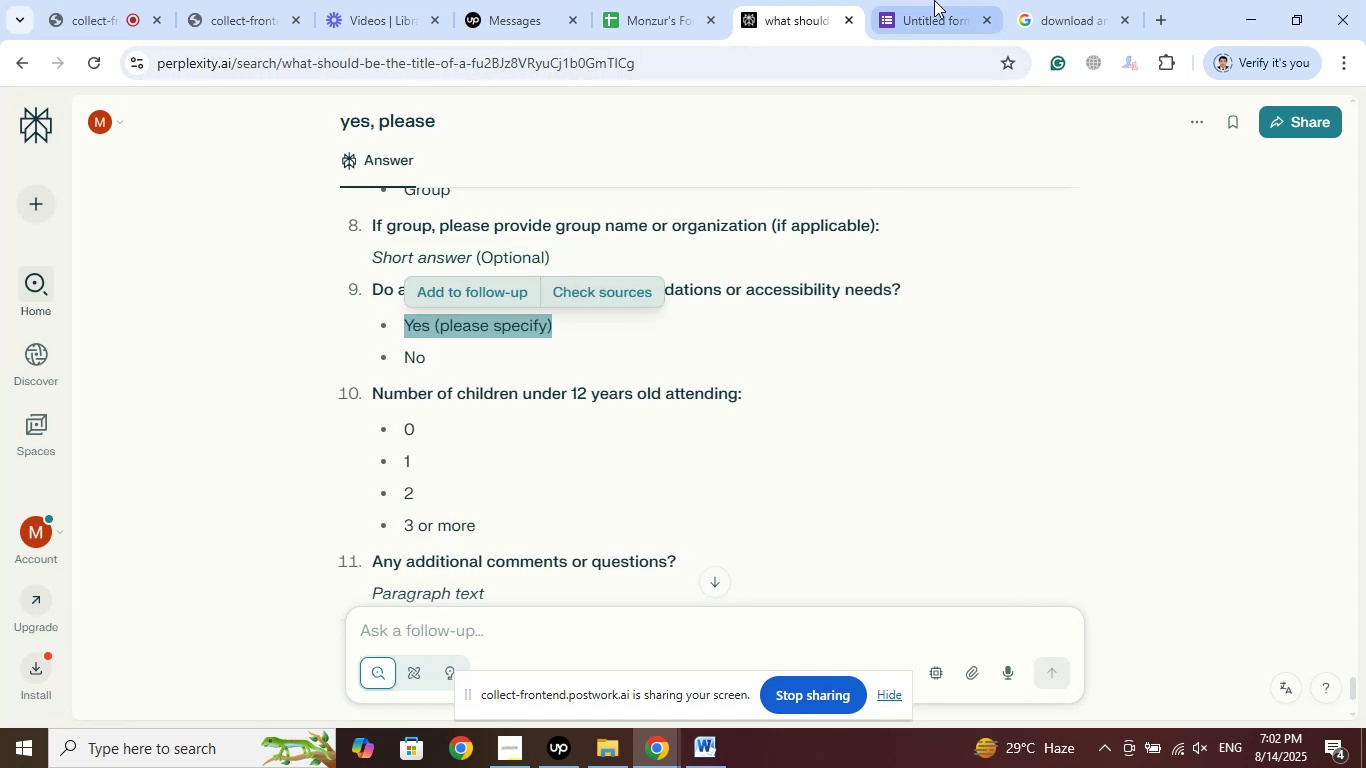 
left_click([934, 0])
 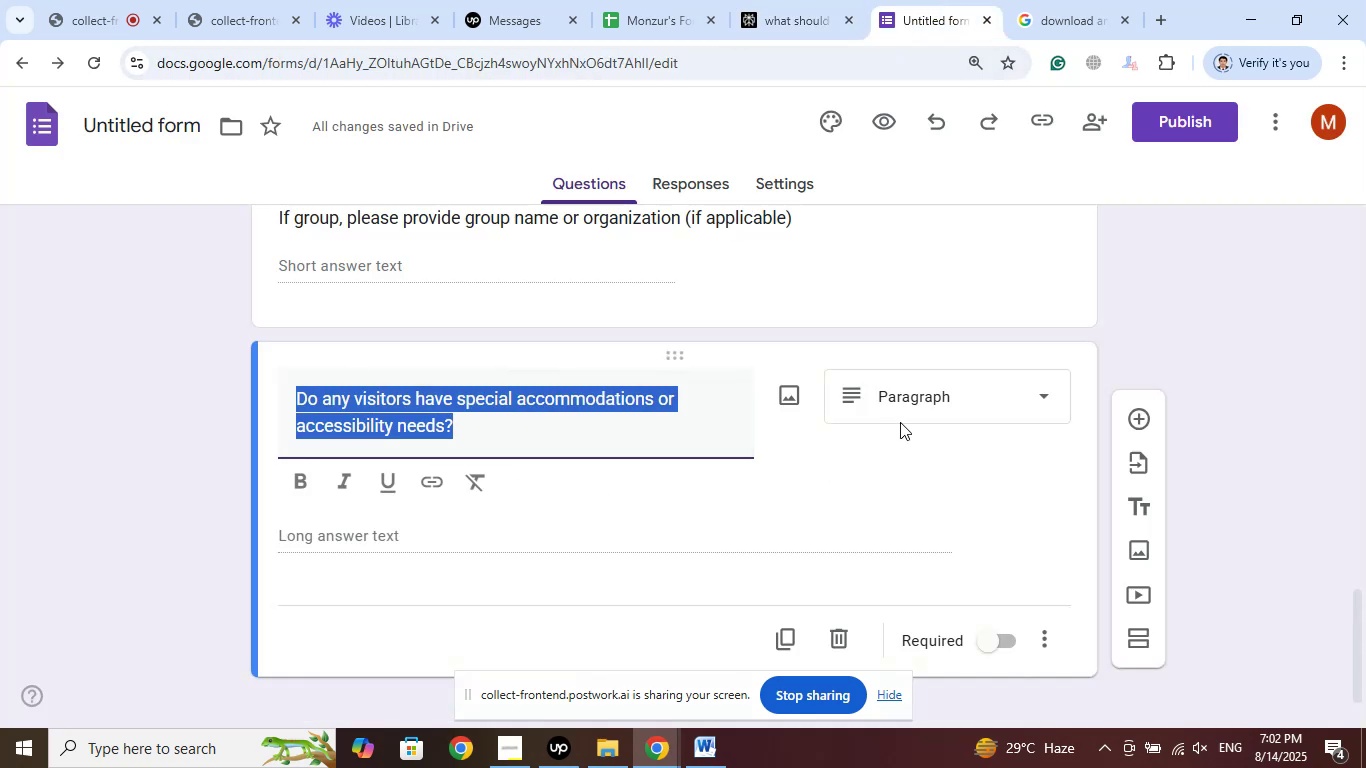 
left_click([953, 393])
 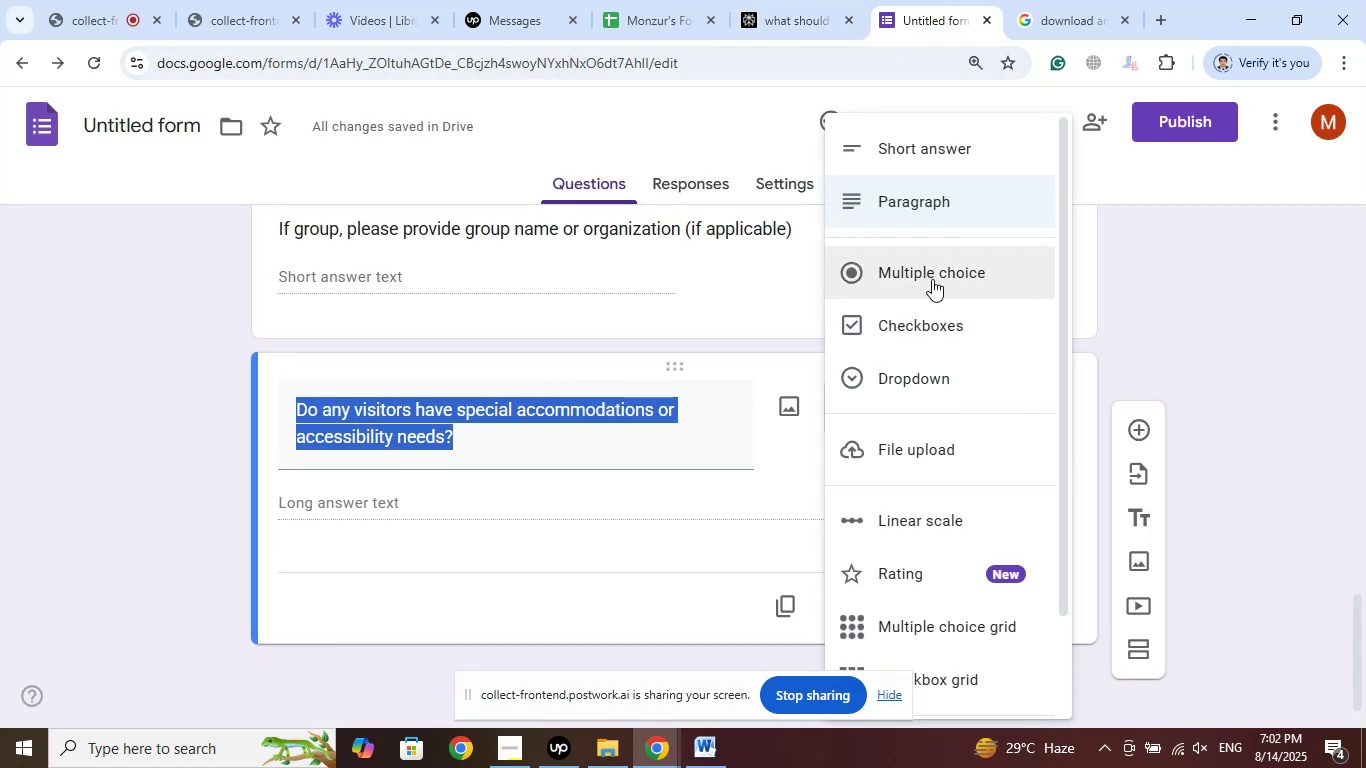 
left_click([935, 339])
 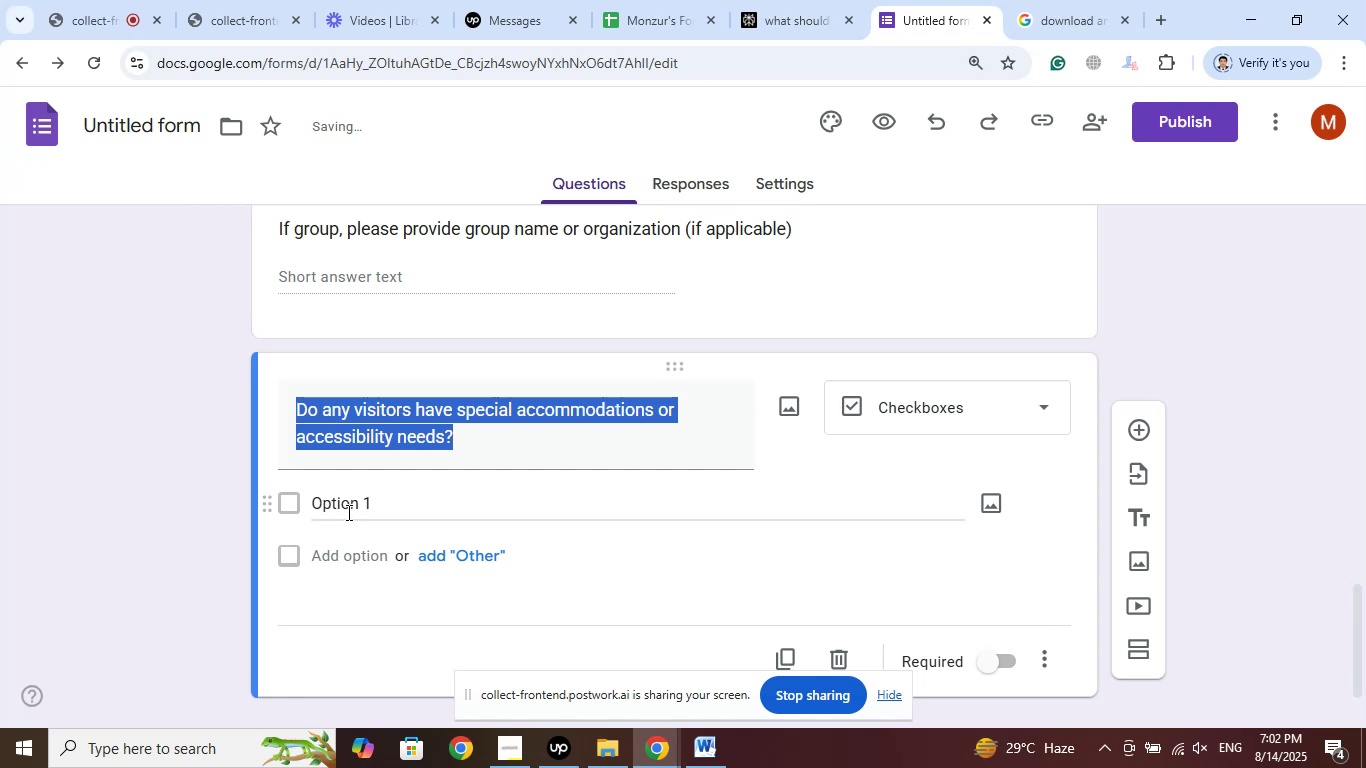 
left_click([345, 510])
 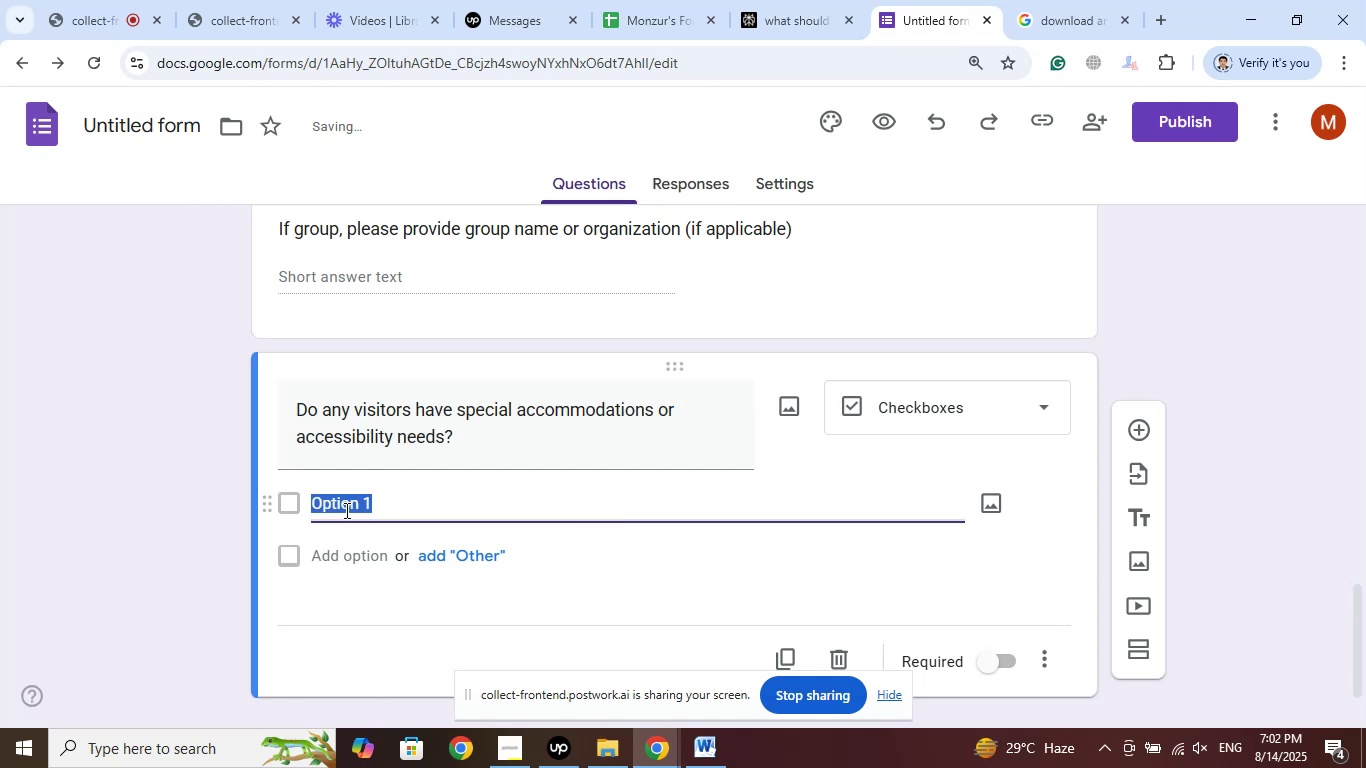 
right_click([345, 510])
 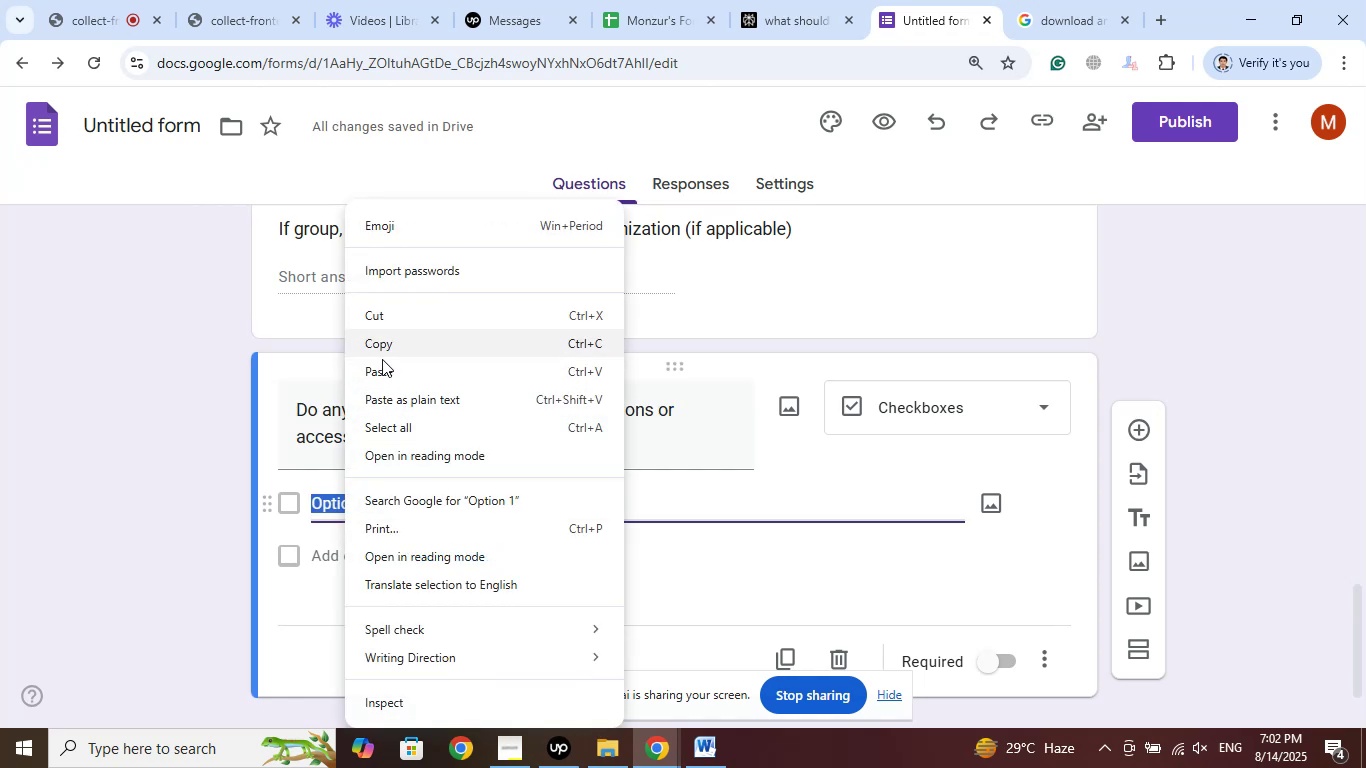 
left_click([380, 375])
 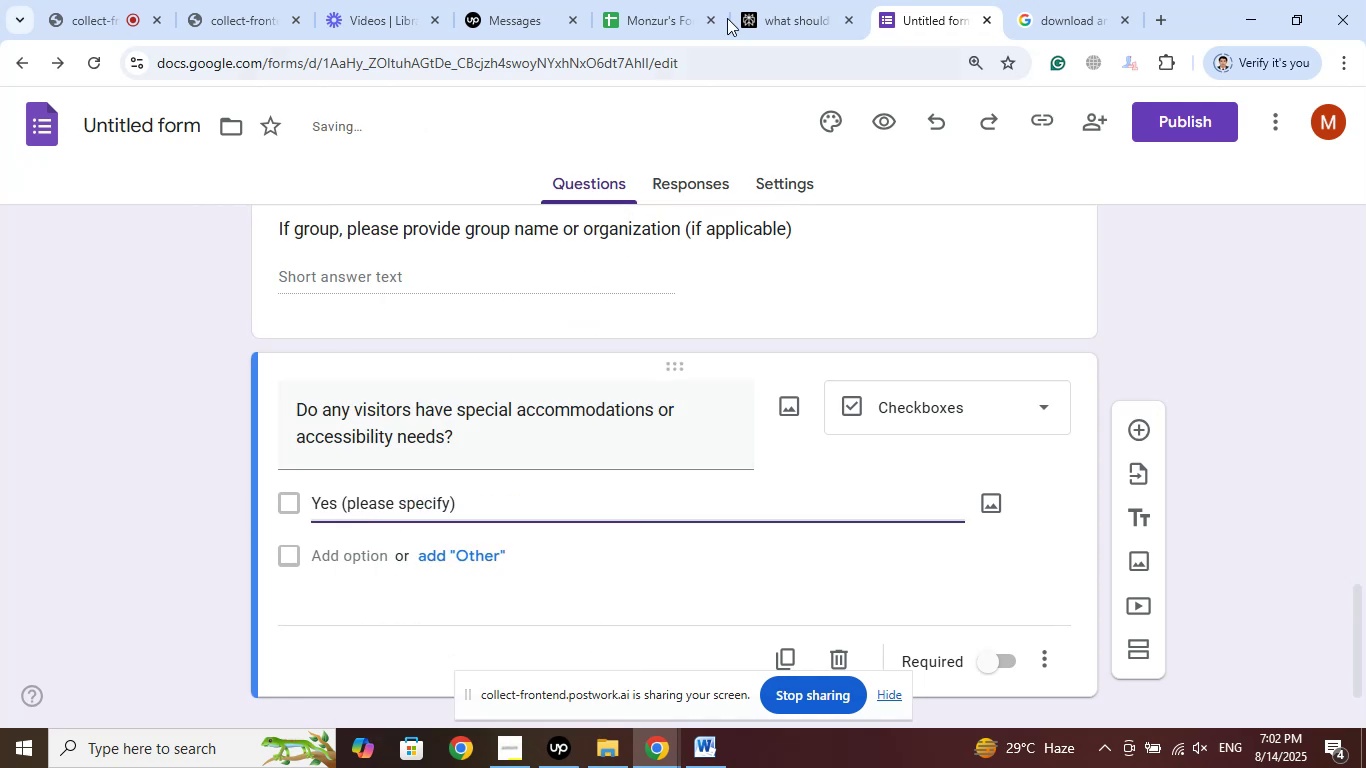 
left_click([803, 0])
 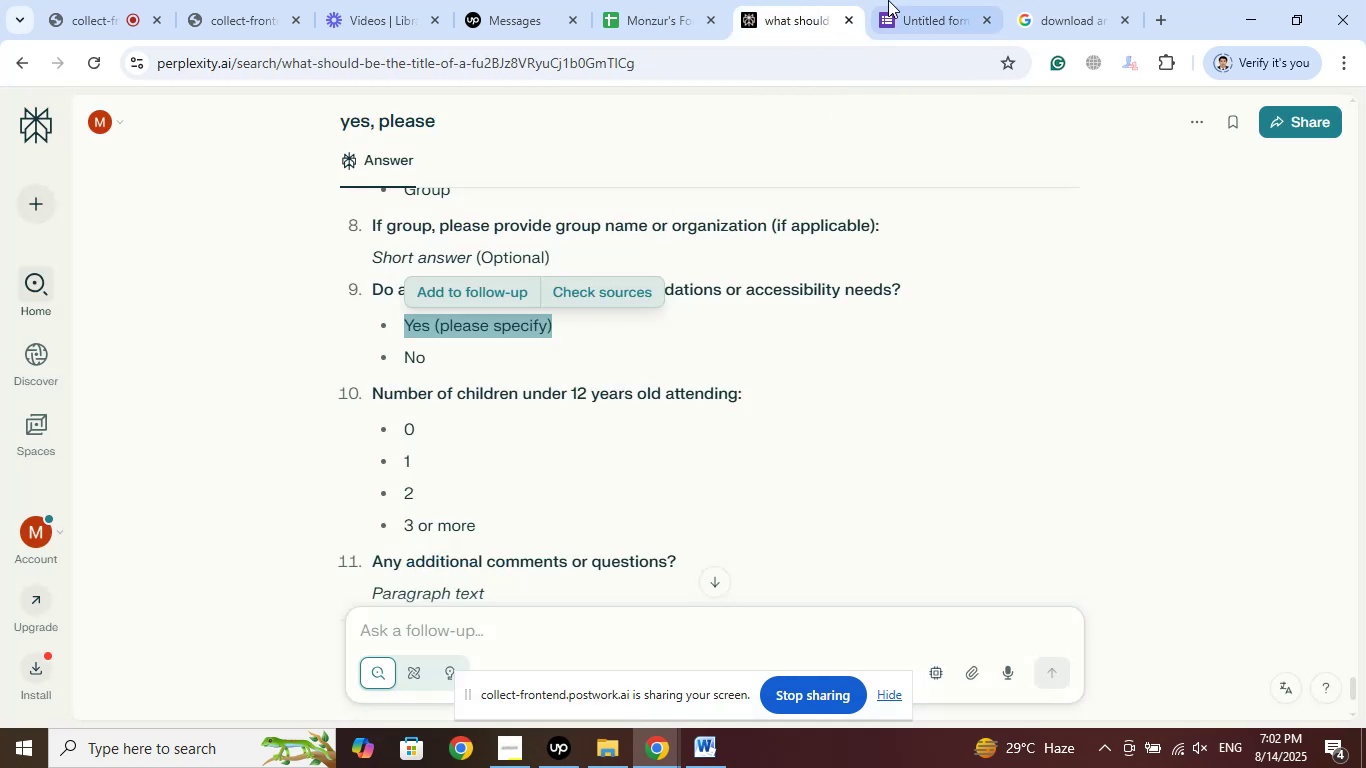 
left_click([888, 0])
 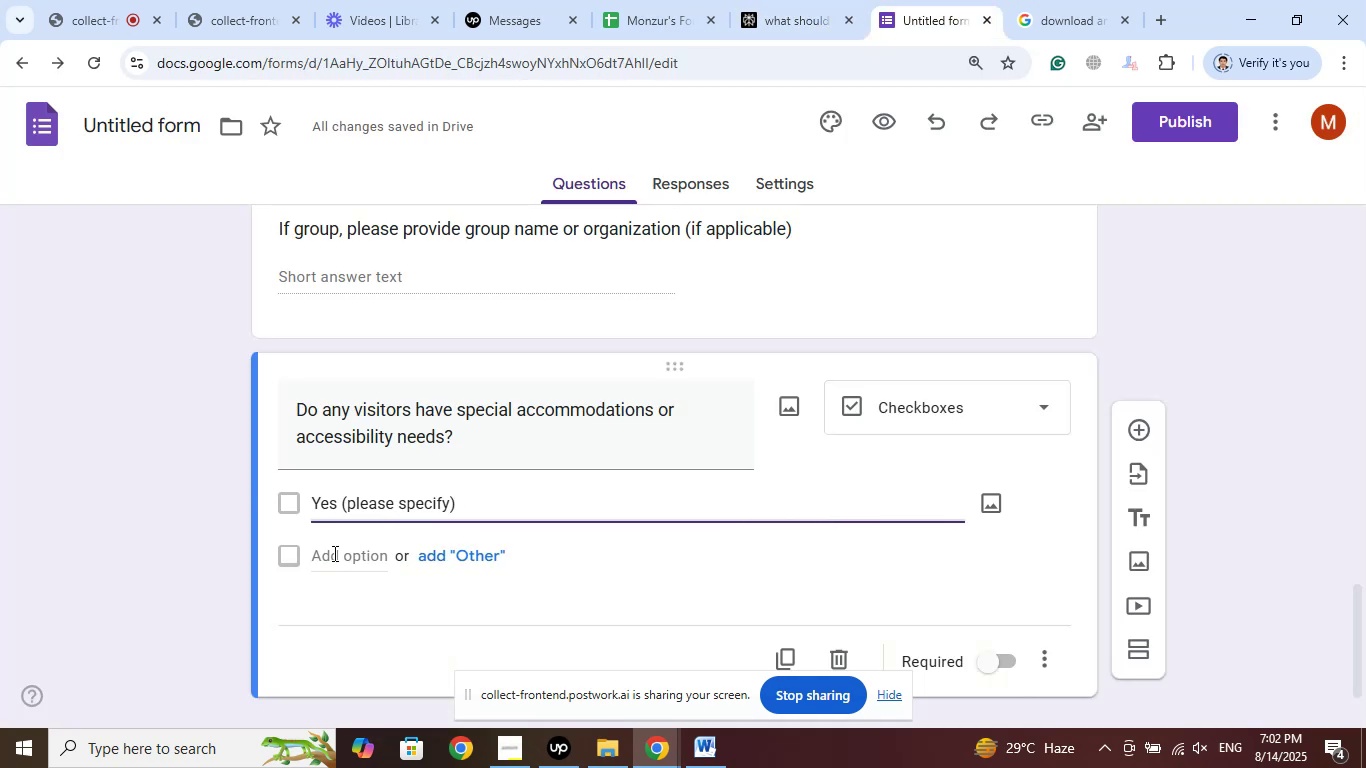 
left_click([332, 554])
 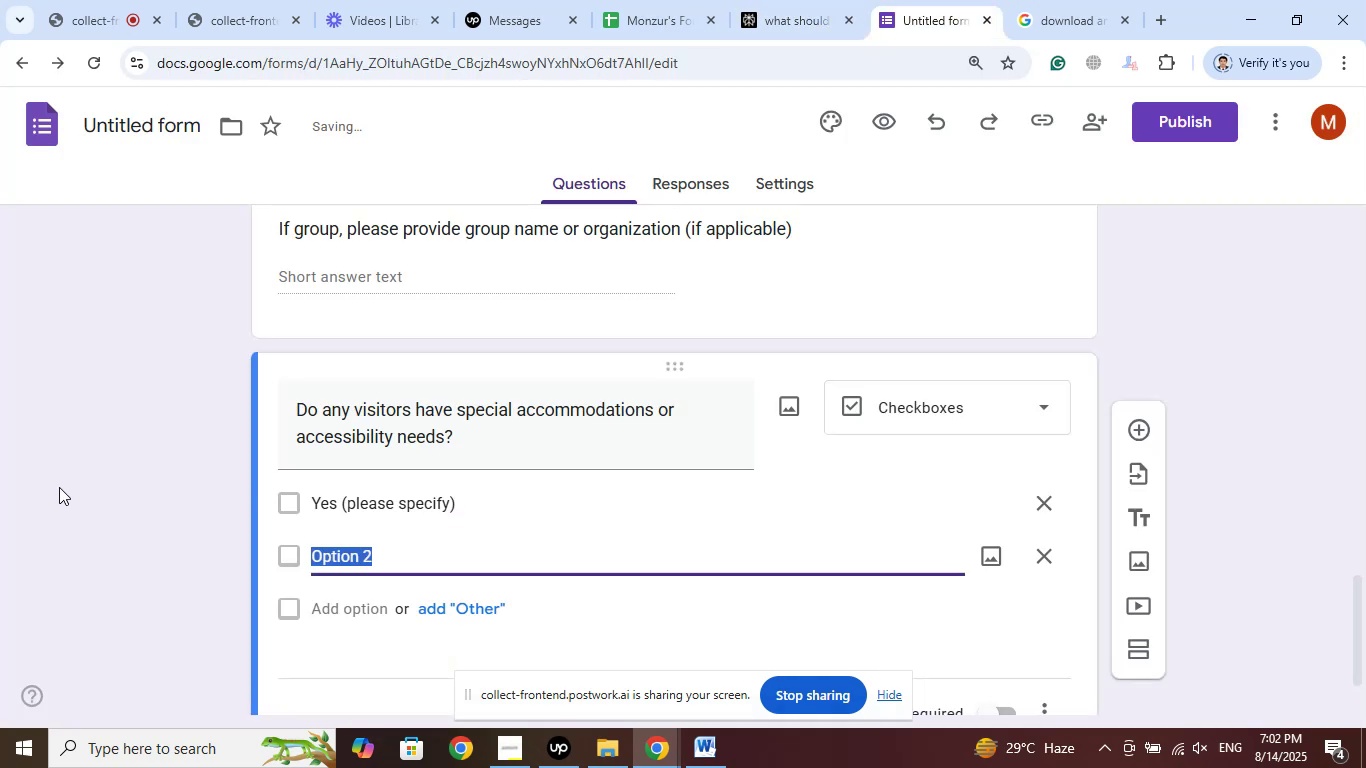 
type(No)
 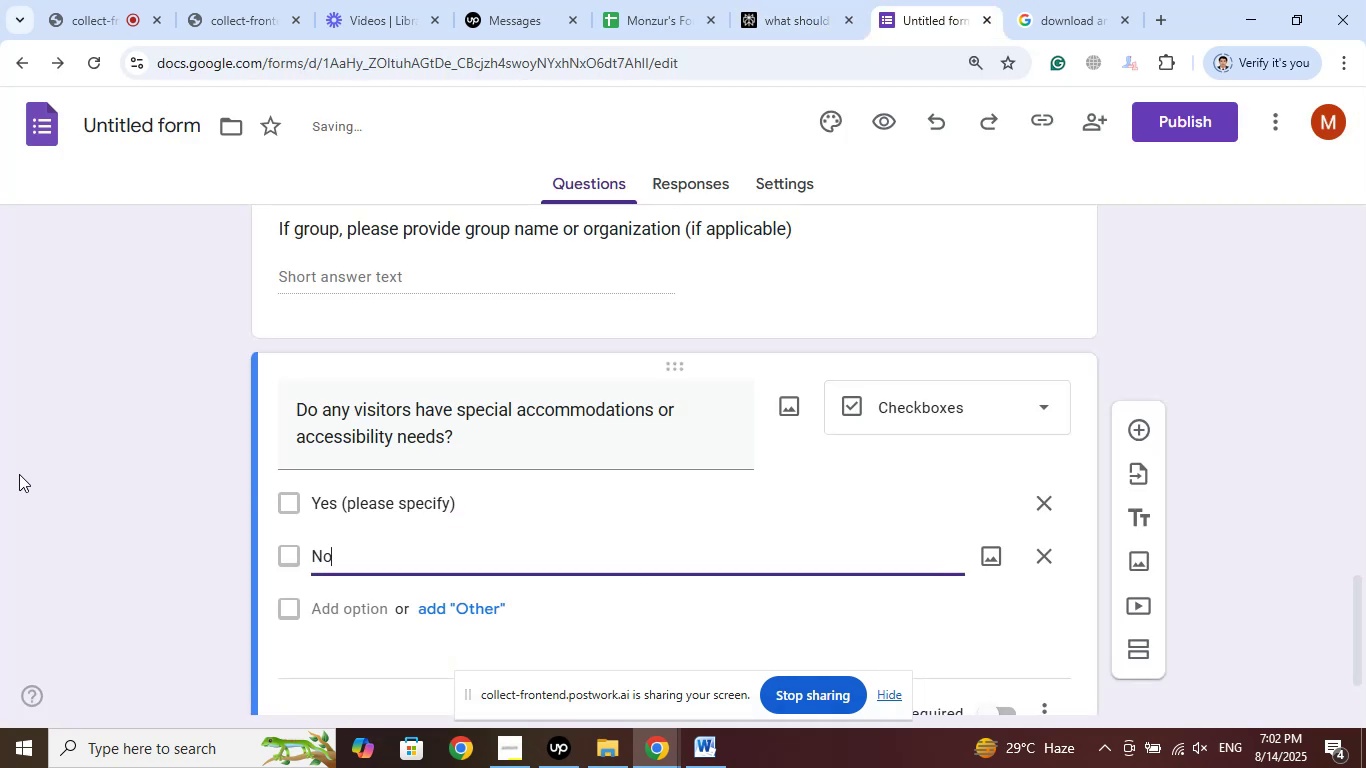 
left_click([8, 470])
 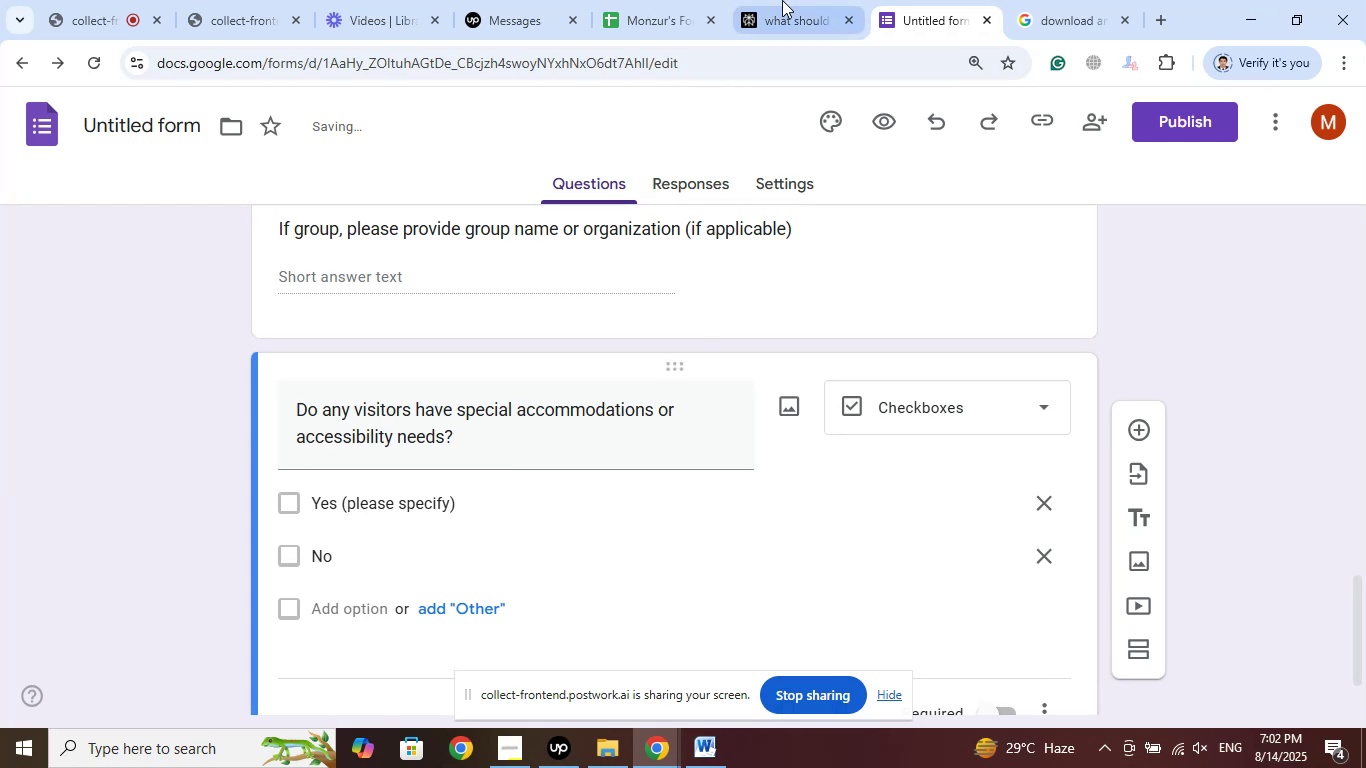 
left_click([789, 0])
 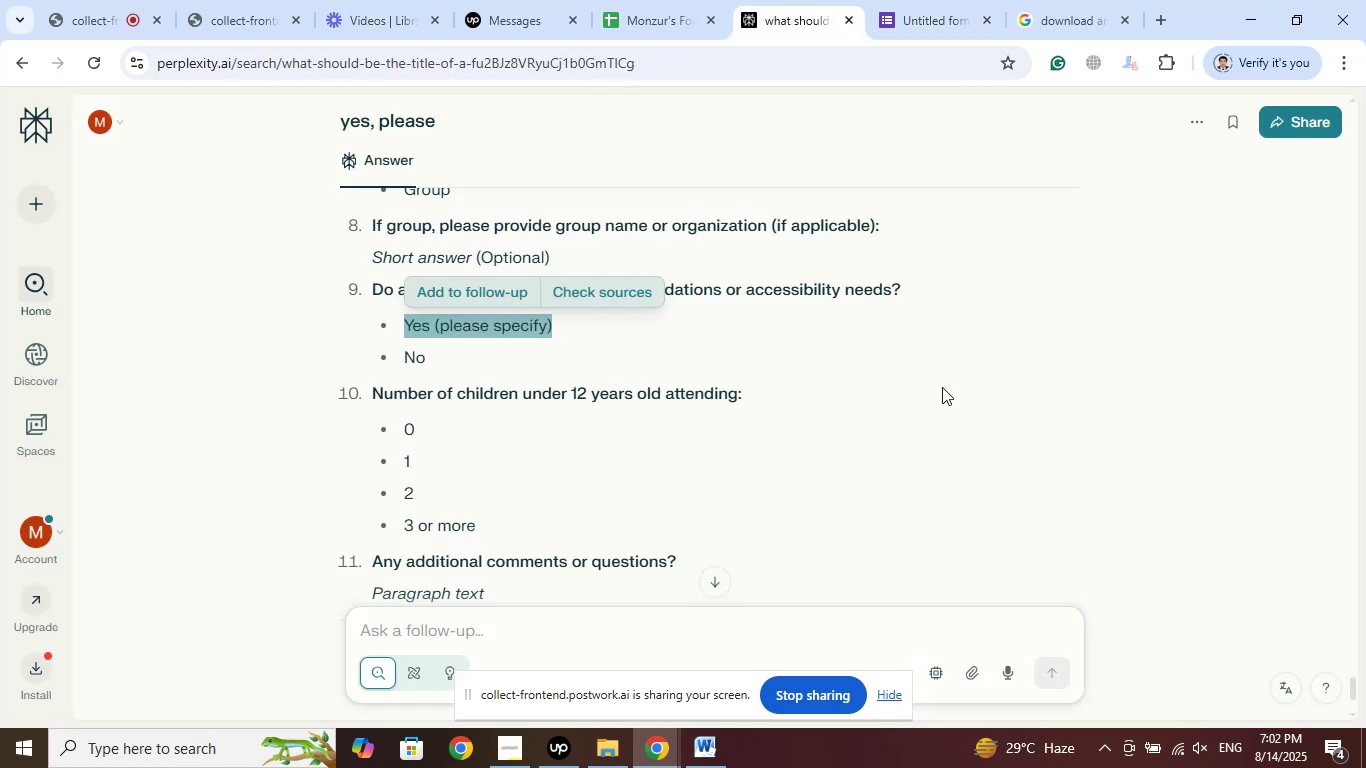 
scroll: coordinate [946, 384], scroll_direction: down, amount: 1.0
 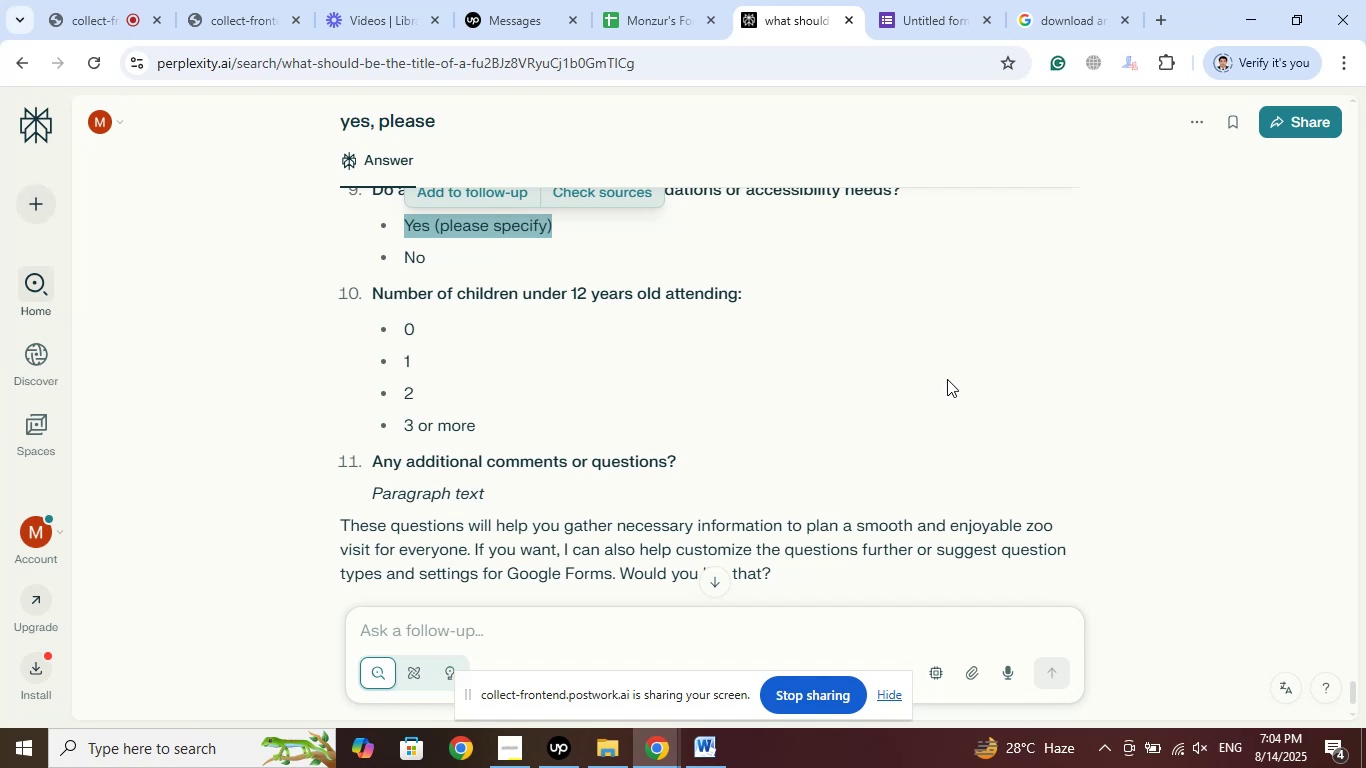 
wait(91.78)
 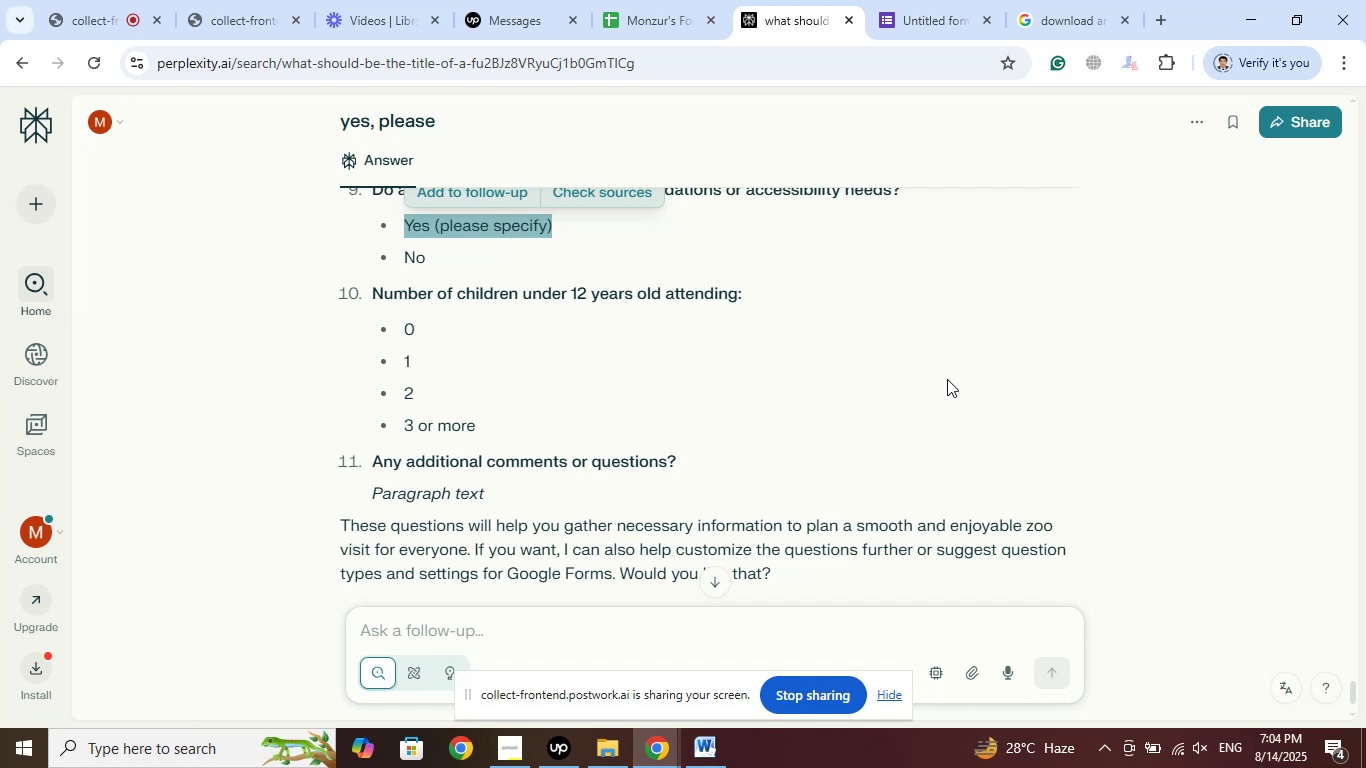 
left_click([877, 0])
 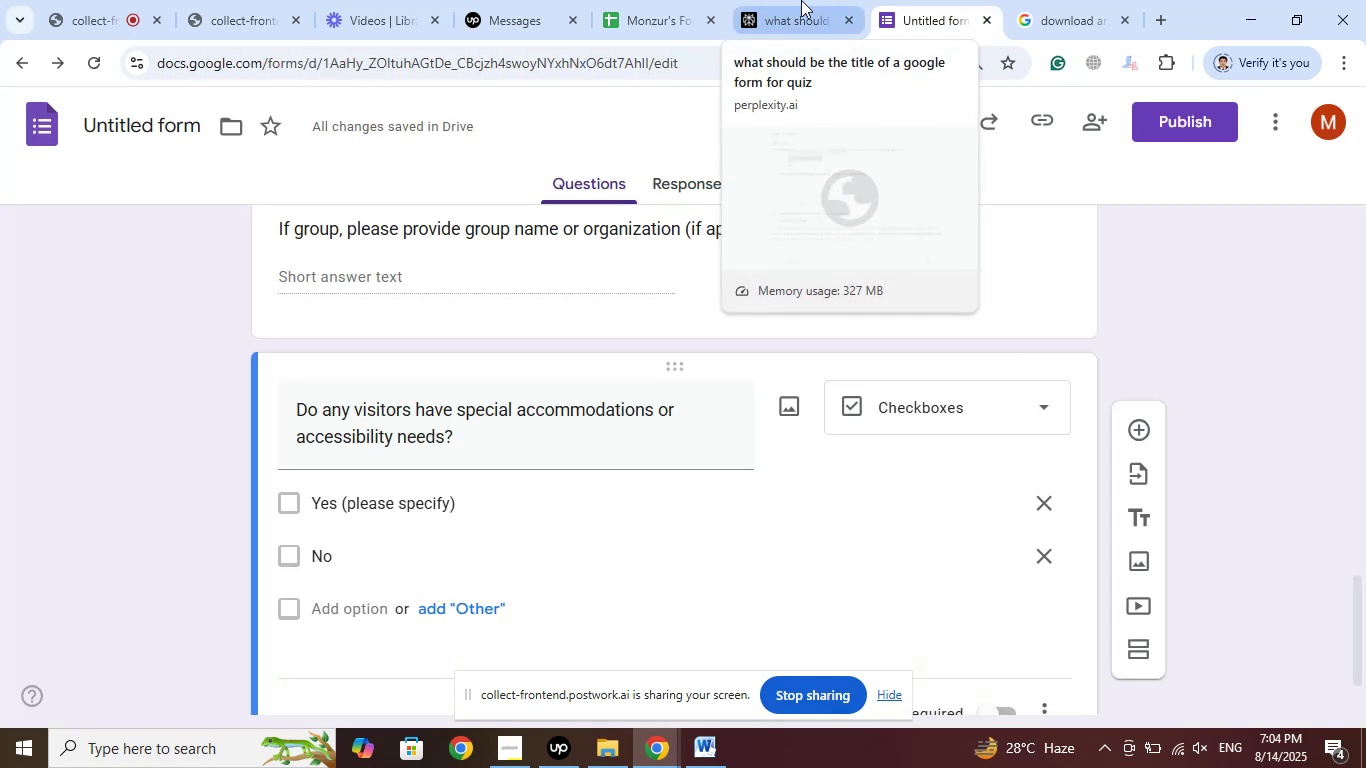 
left_click([801, 0])
 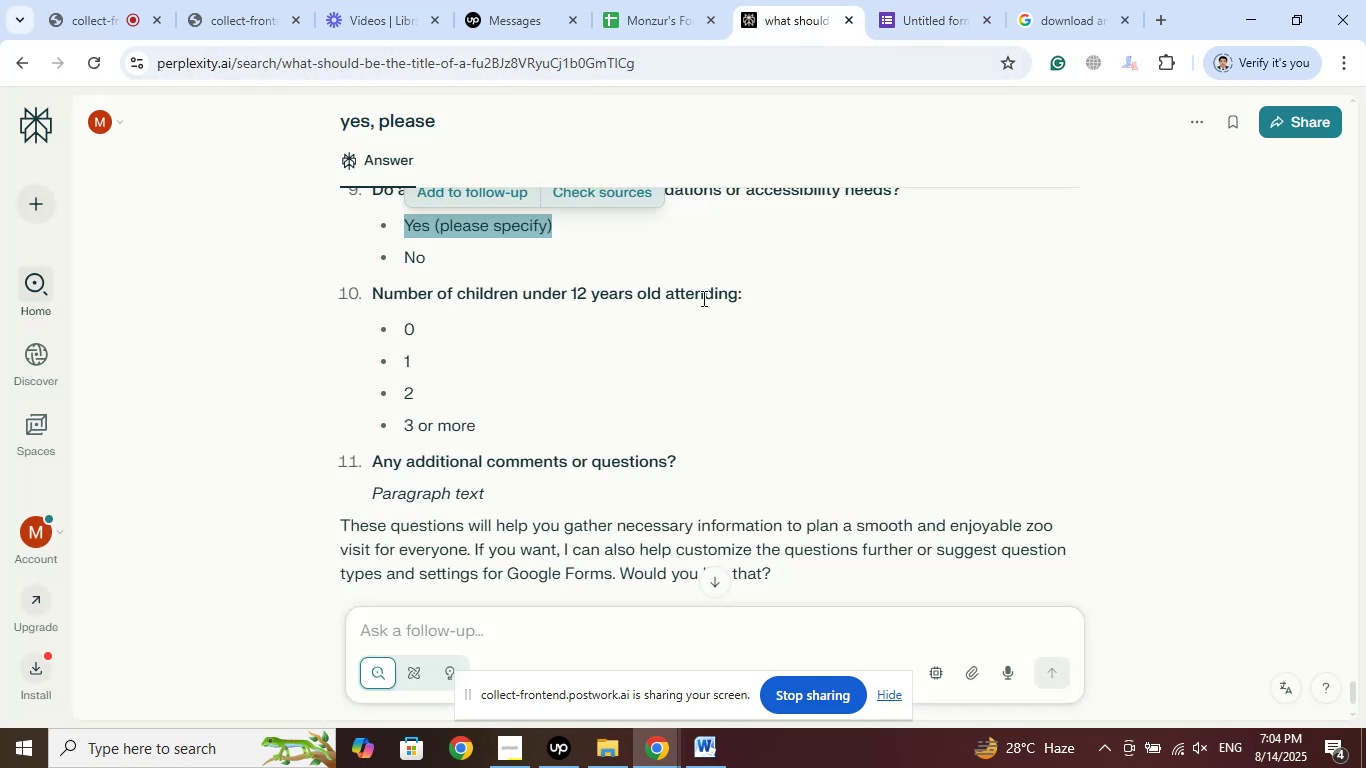 
left_click_drag(start_coordinate=[738, 297], to_coordinate=[377, 288])
 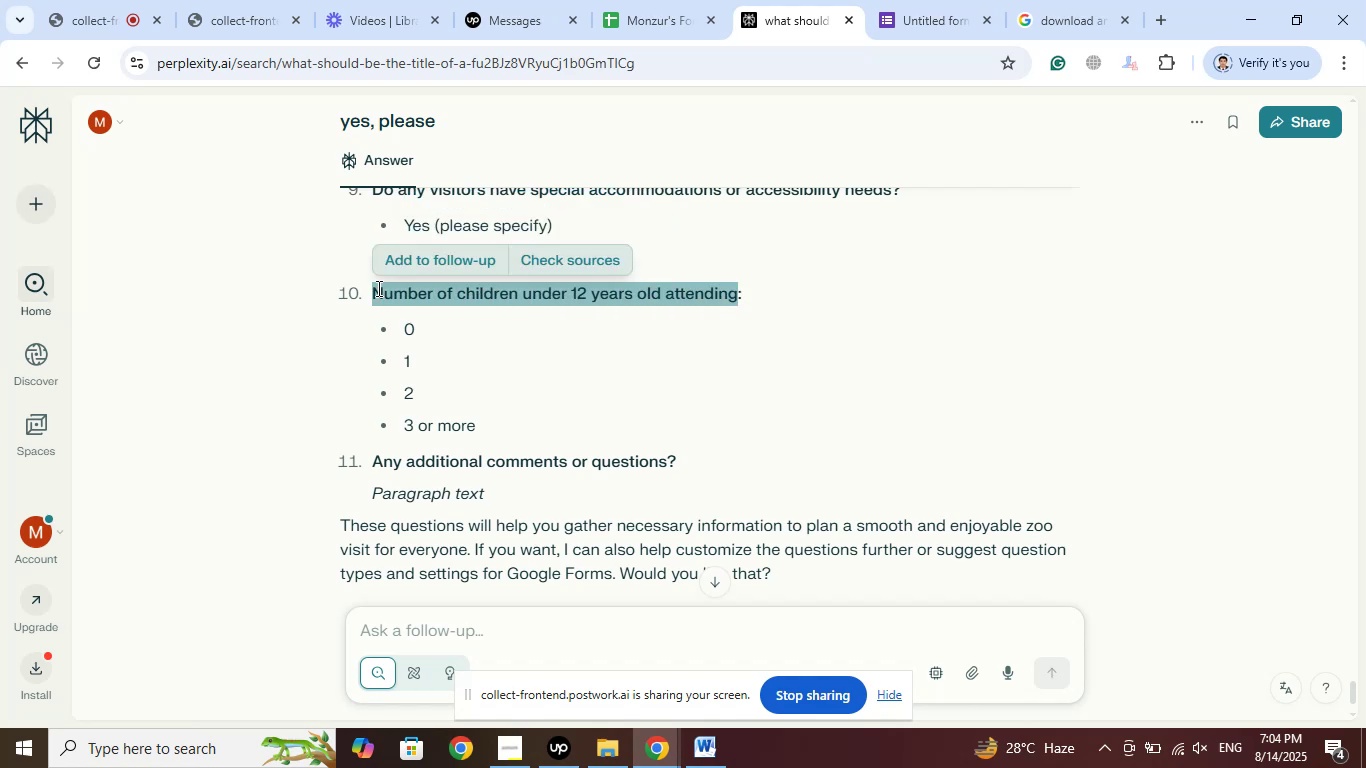 
right_click([377, 288])
 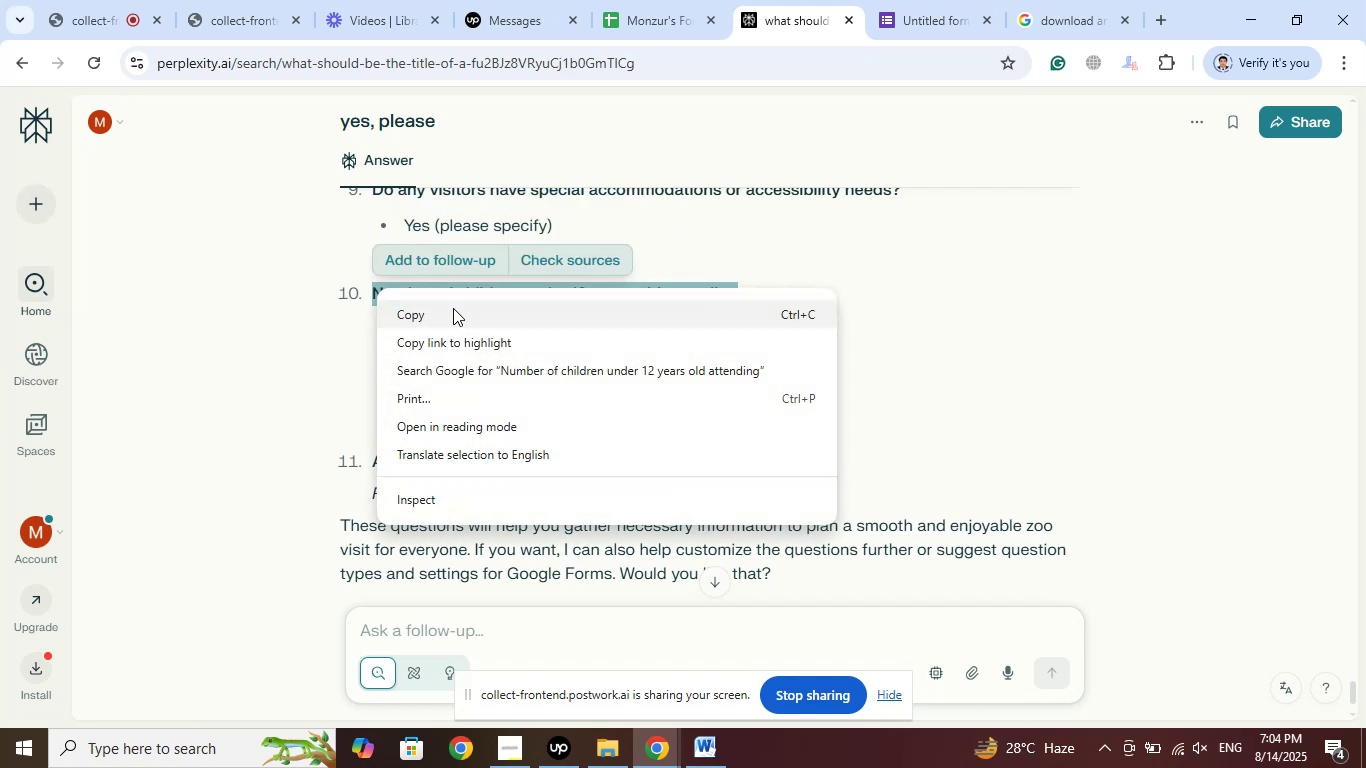 
left_click([453, 308])
 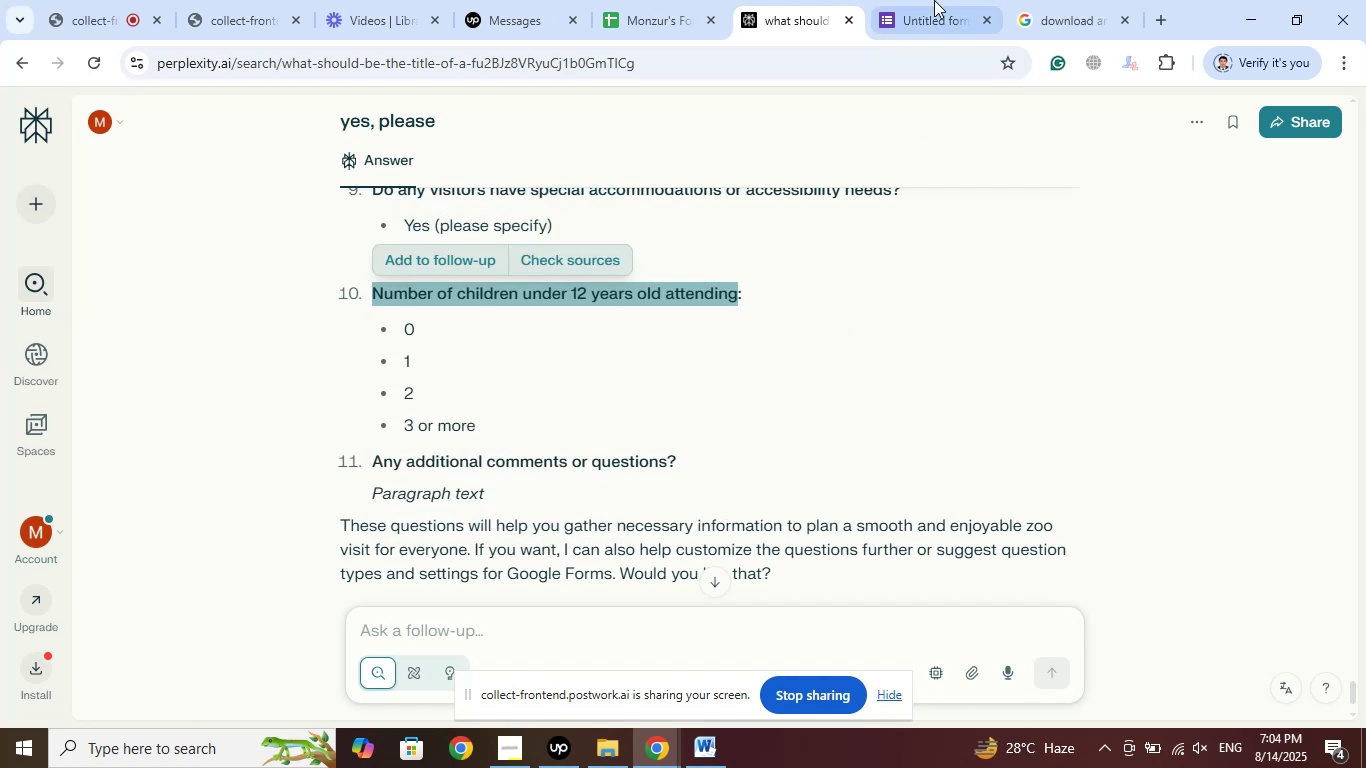 
left_click([932, 0])
 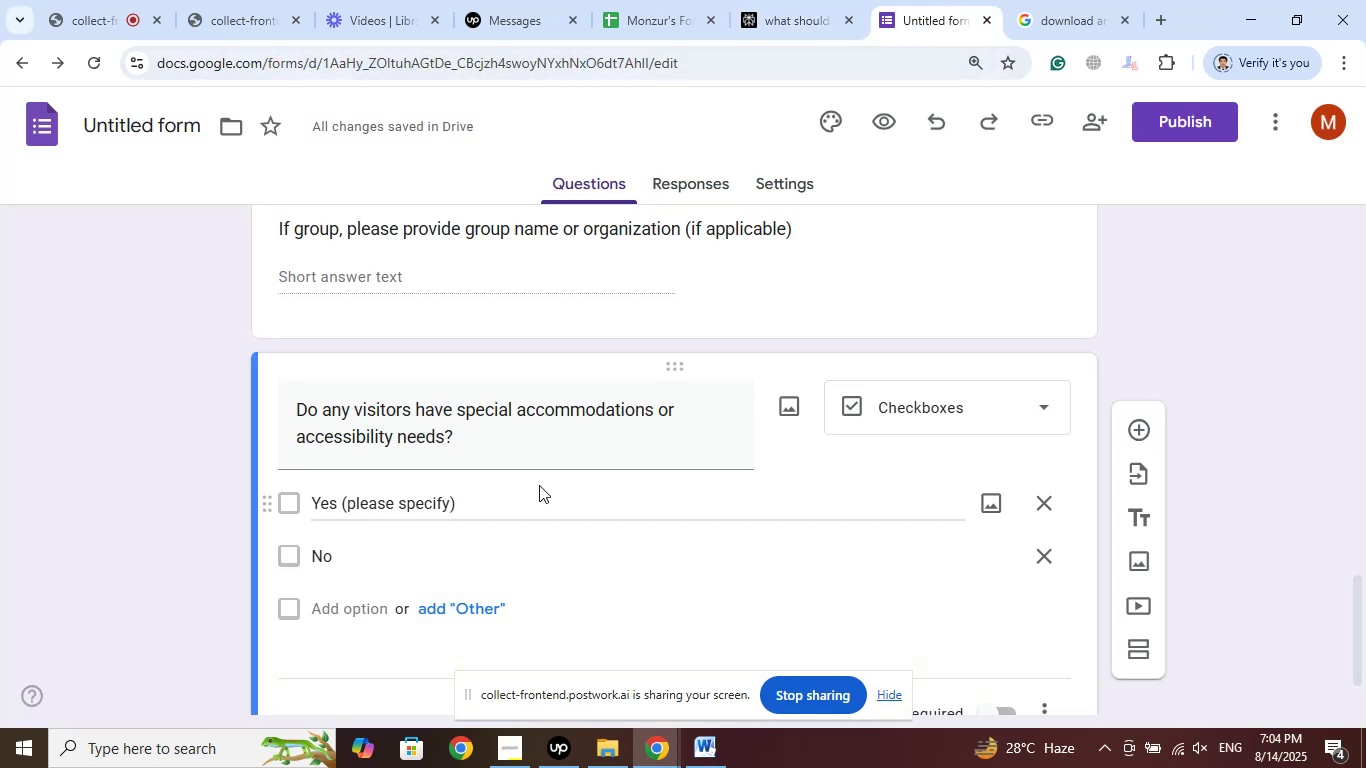 
scroll: coordinate [626, 443], scroll_direction: down, amount: 3.0
 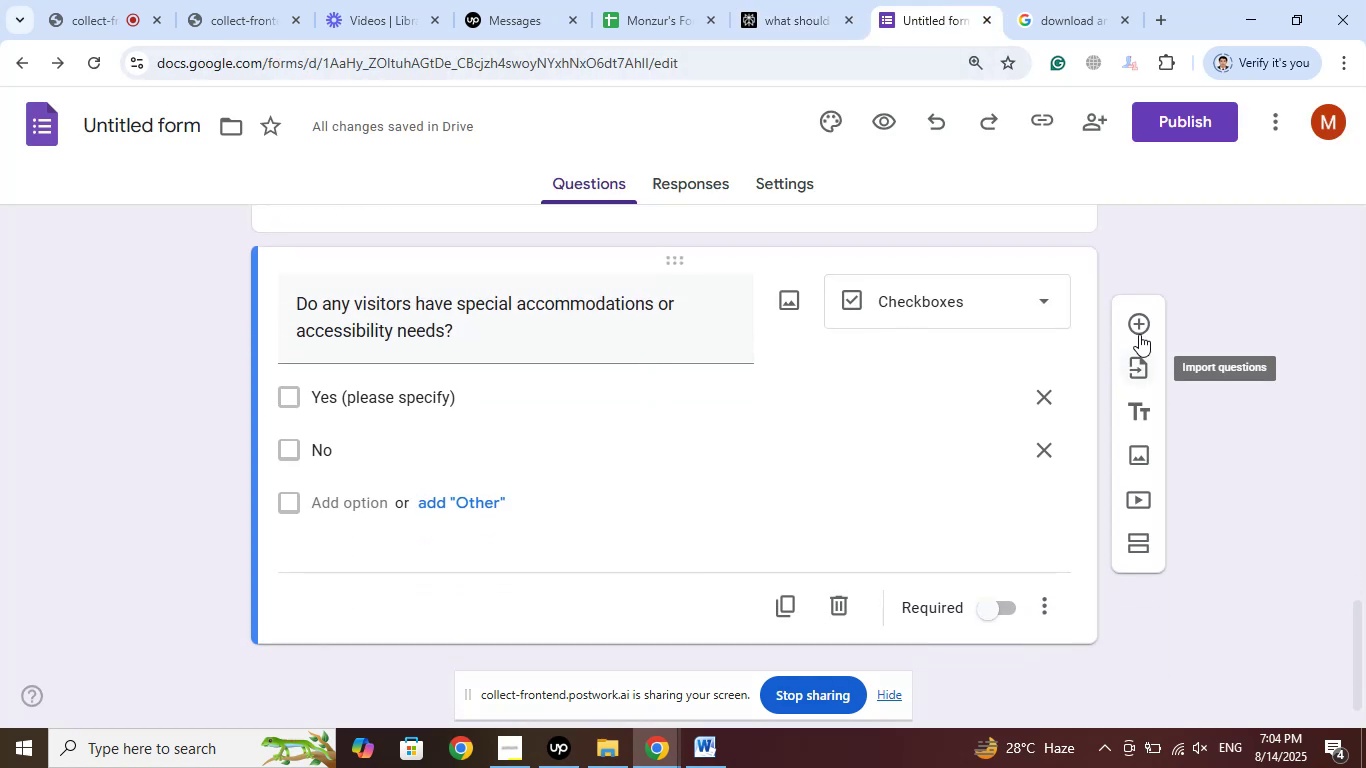 
left_click([1140, 326])
 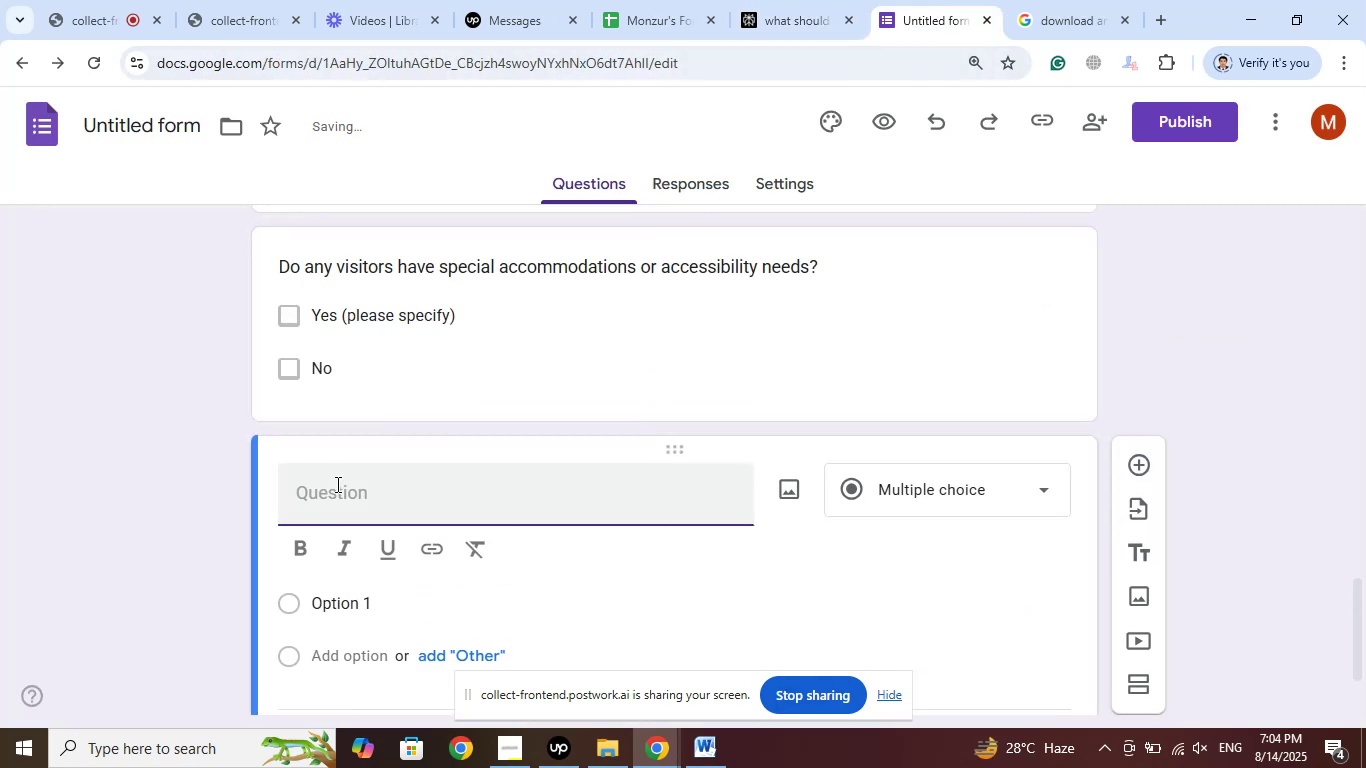 
right_click([336, 487])
 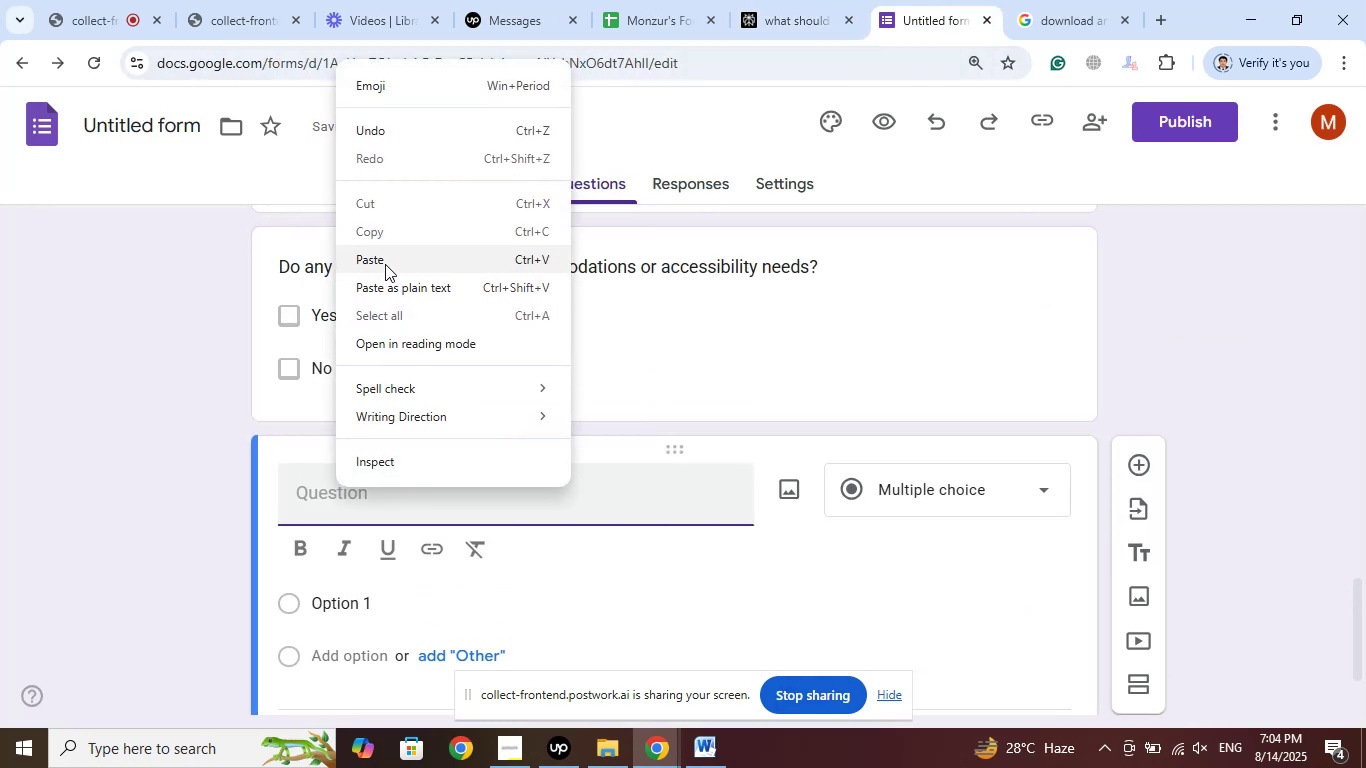 
left_click([385, 264])
 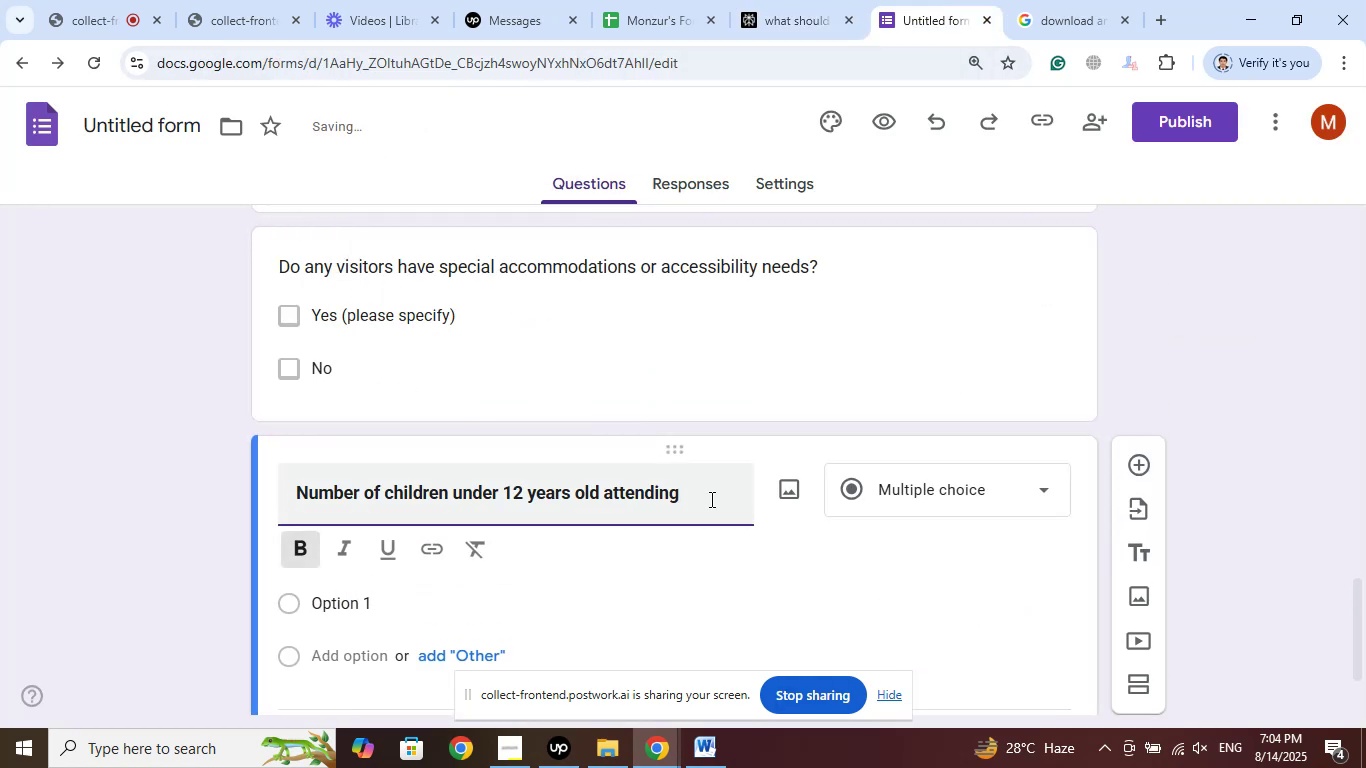 
left_click_drag(start_coordinate=[712, 496], to_coordinate=[200, 491])
 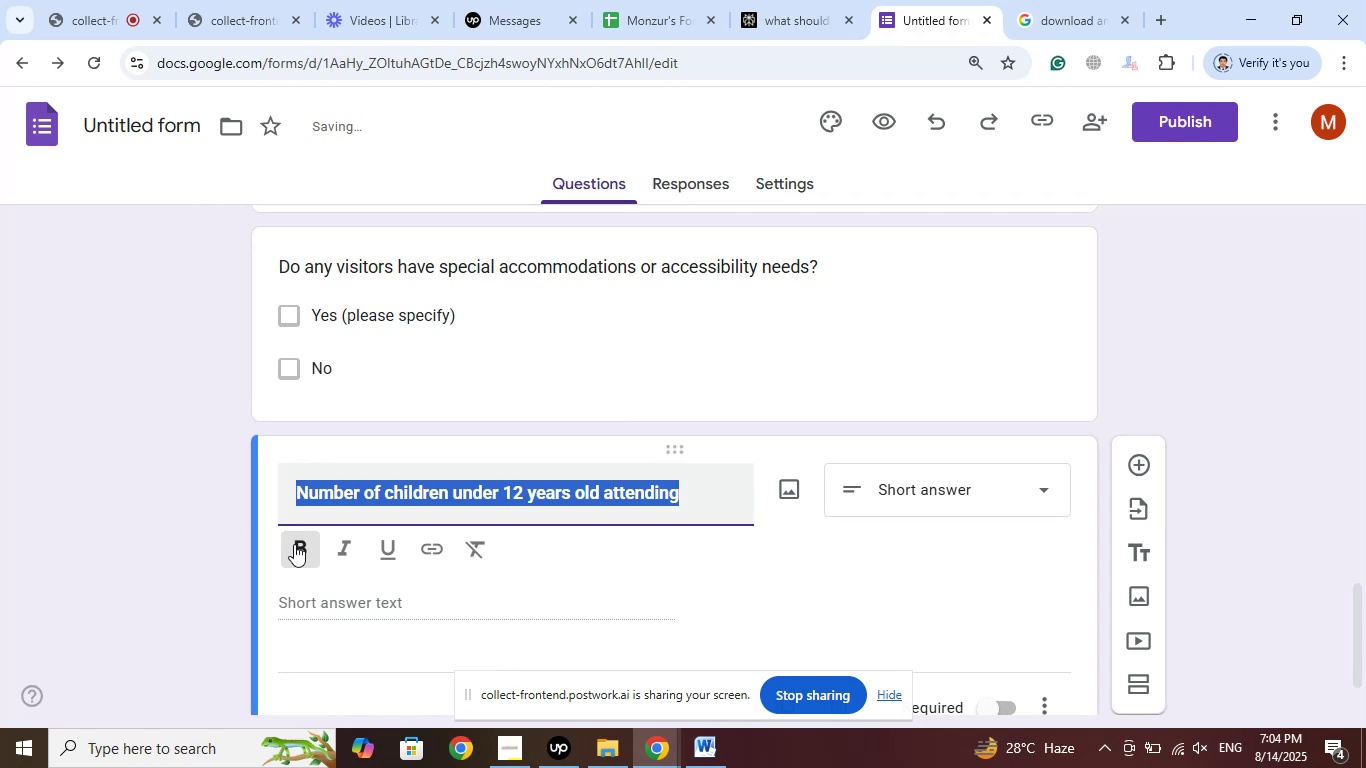 
left_click([299, 544])
 